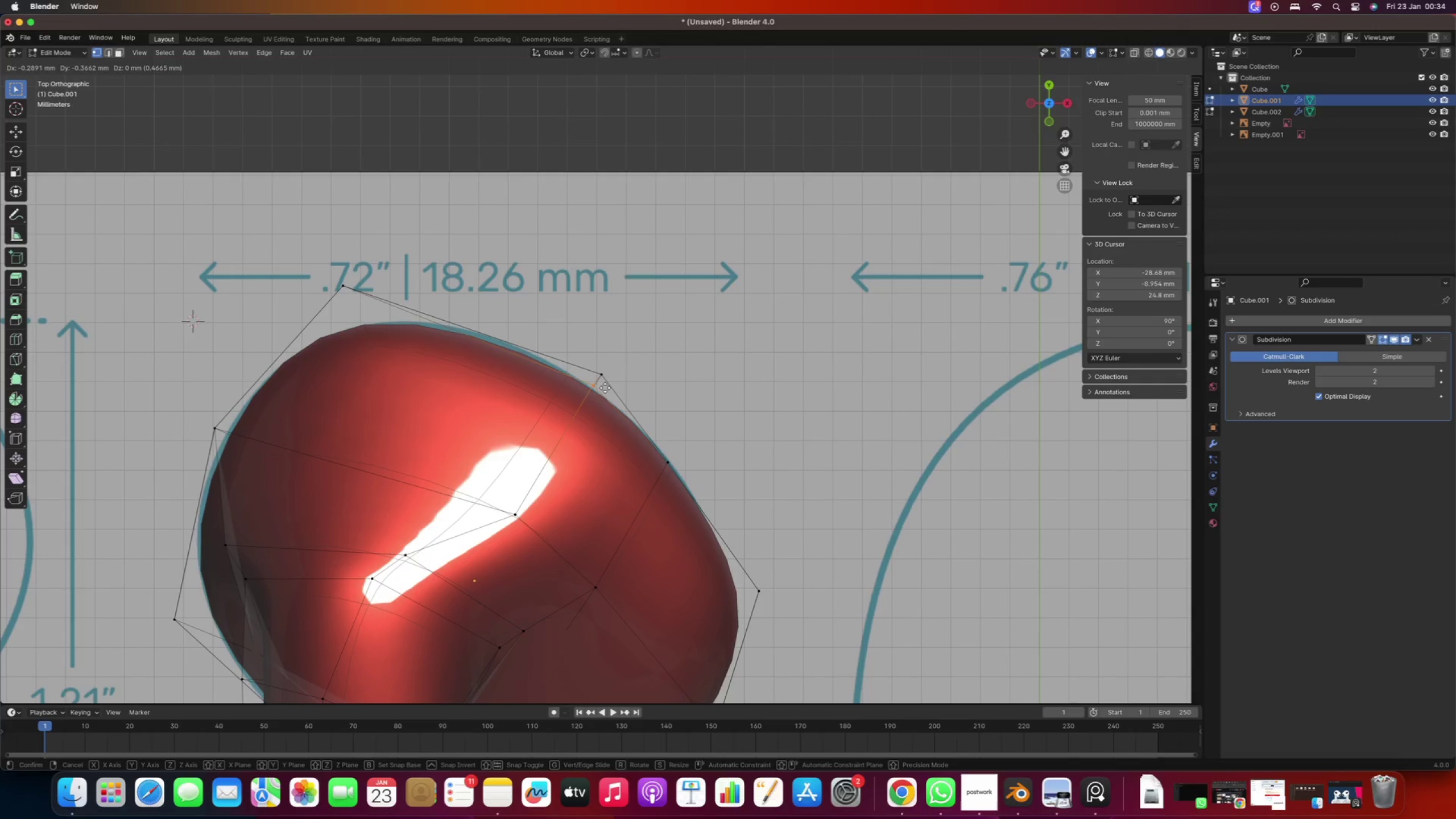 
left_click([604, 388])
 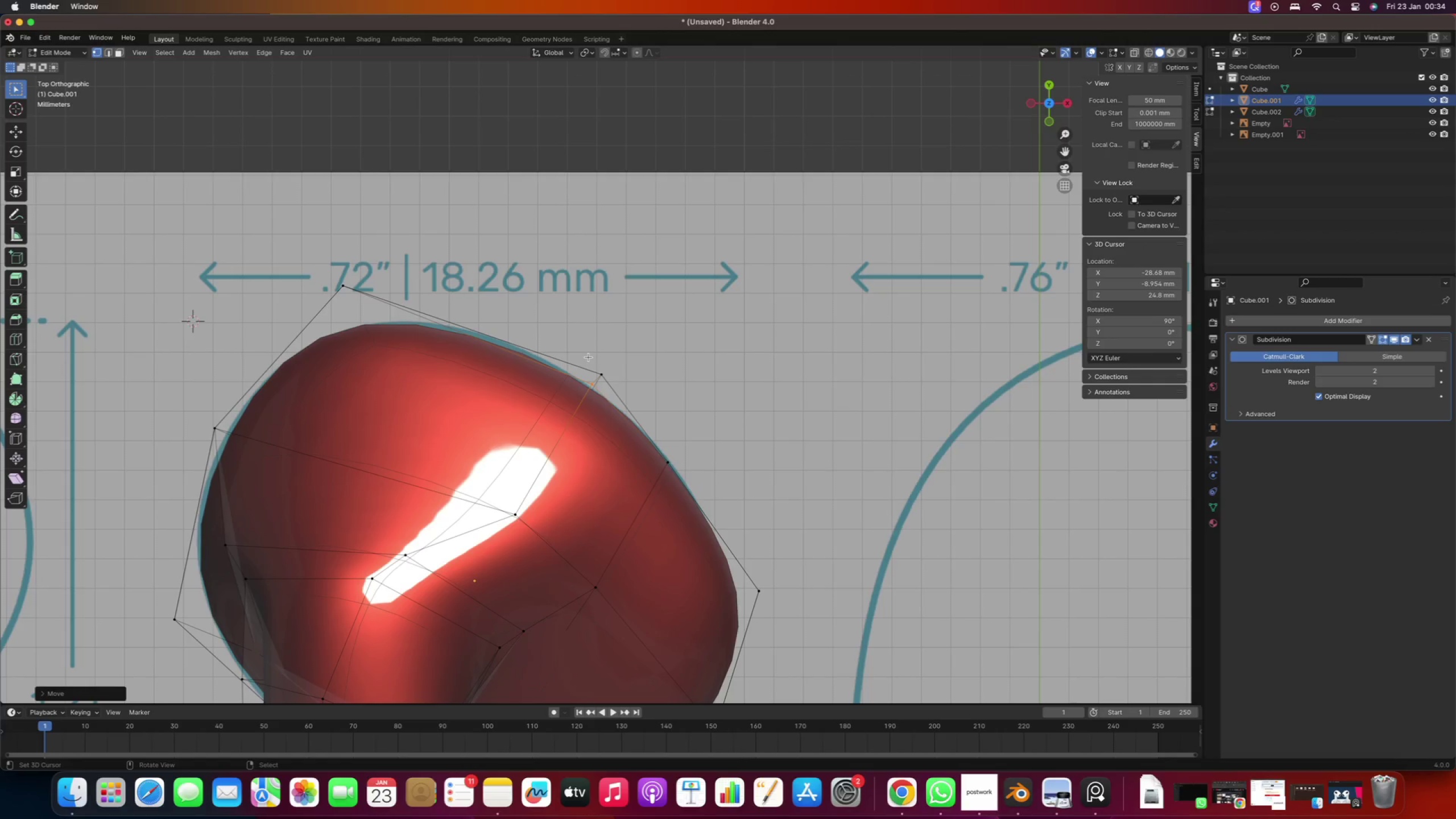 
right_click([589, 357])
 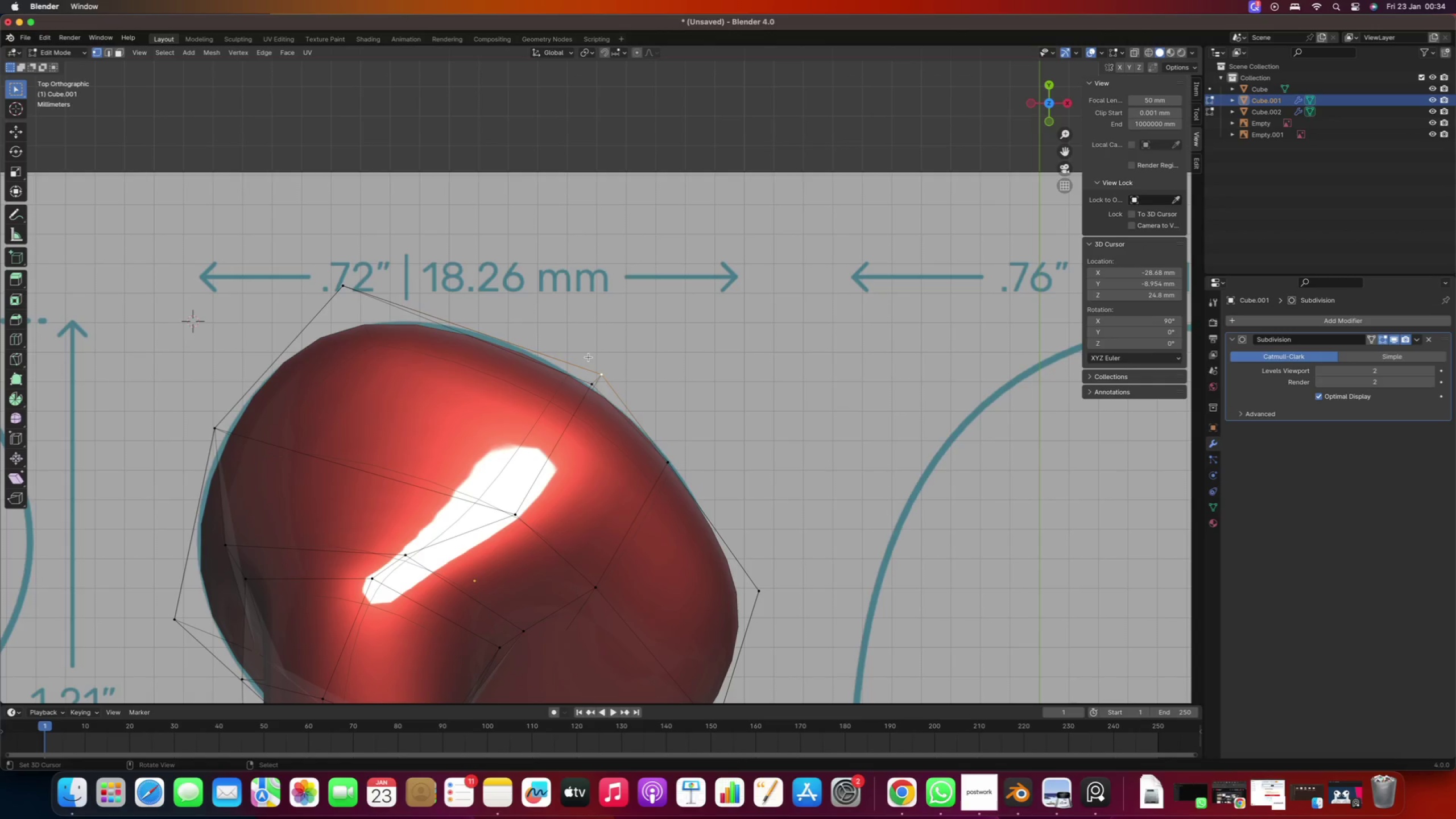 
left_click_drag(start_coordinate=[584, 353], to_coordinate=[611, 378])
 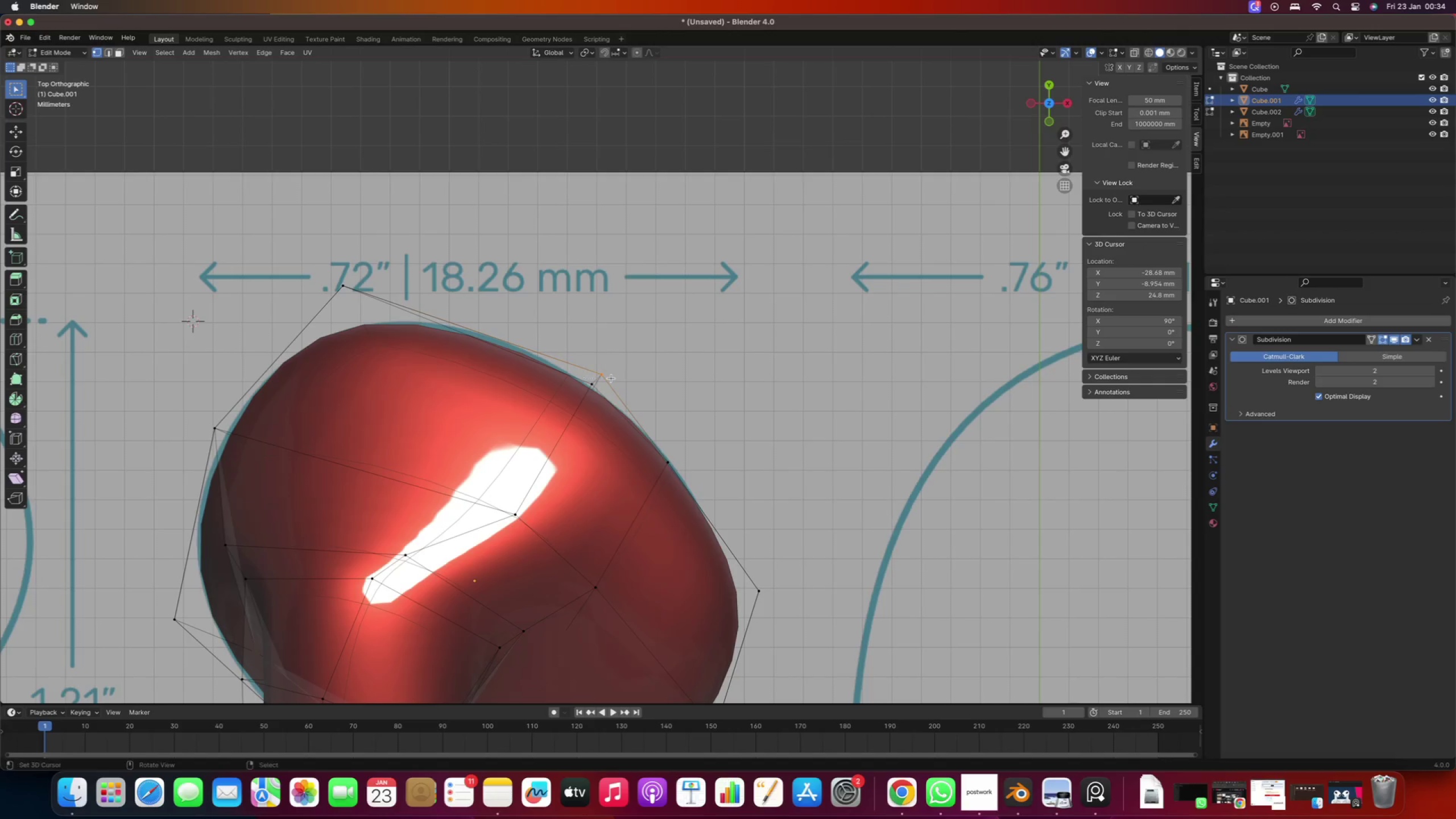 
key(G)
 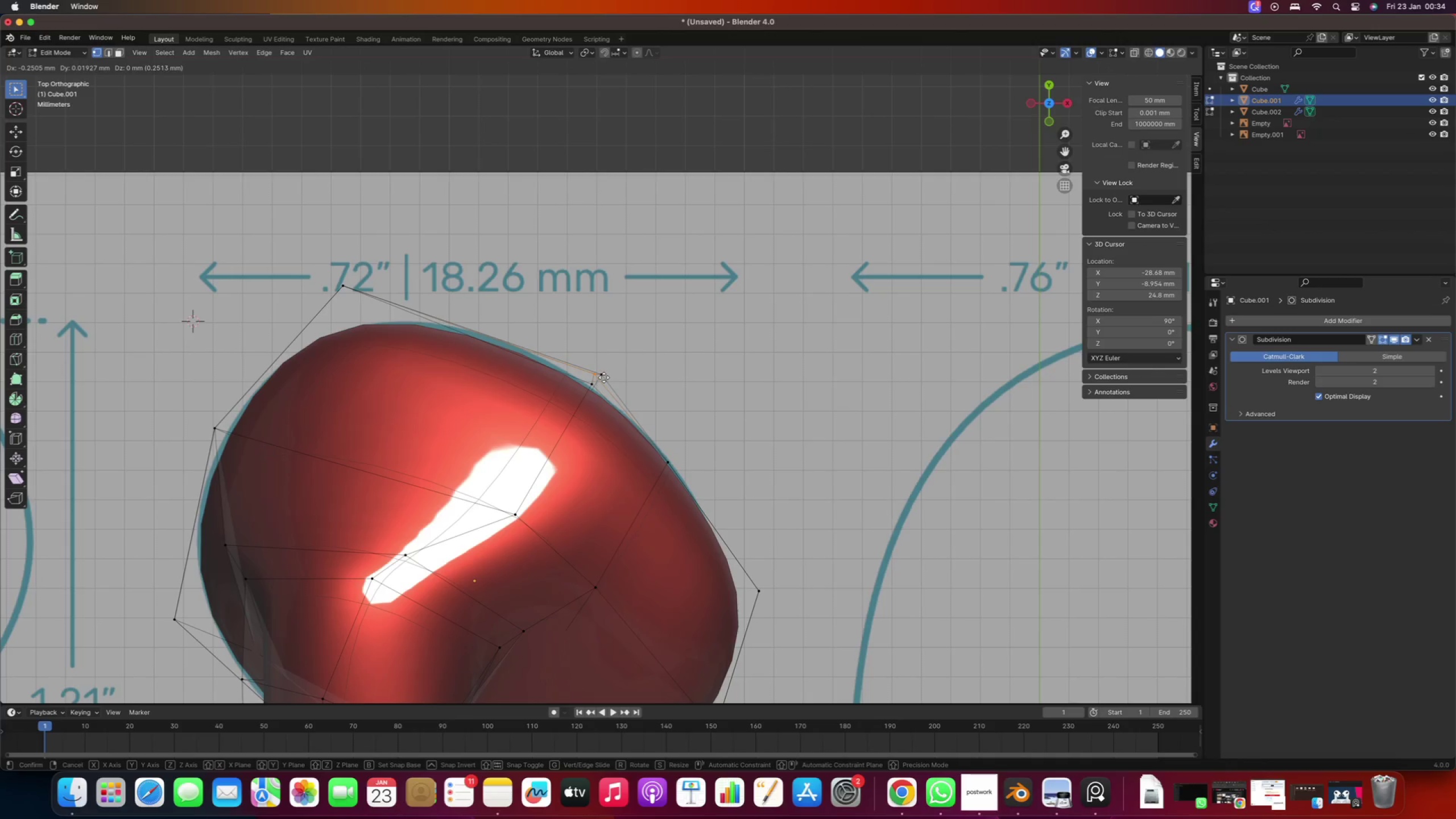 
left_click([603, 377])
 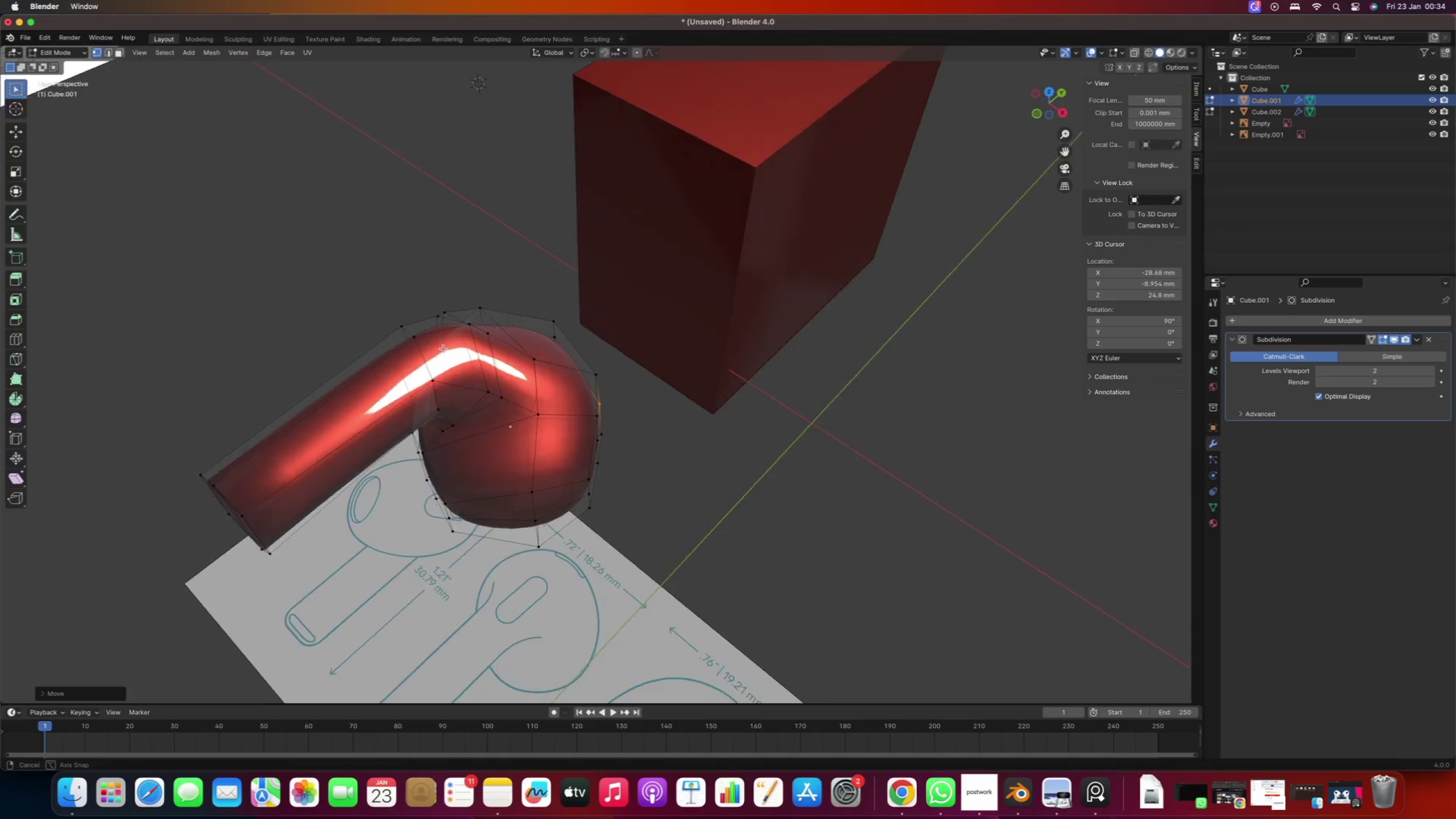 
scroll: coordinate [502, 403], scroll_direction: down, amount: 16.0
 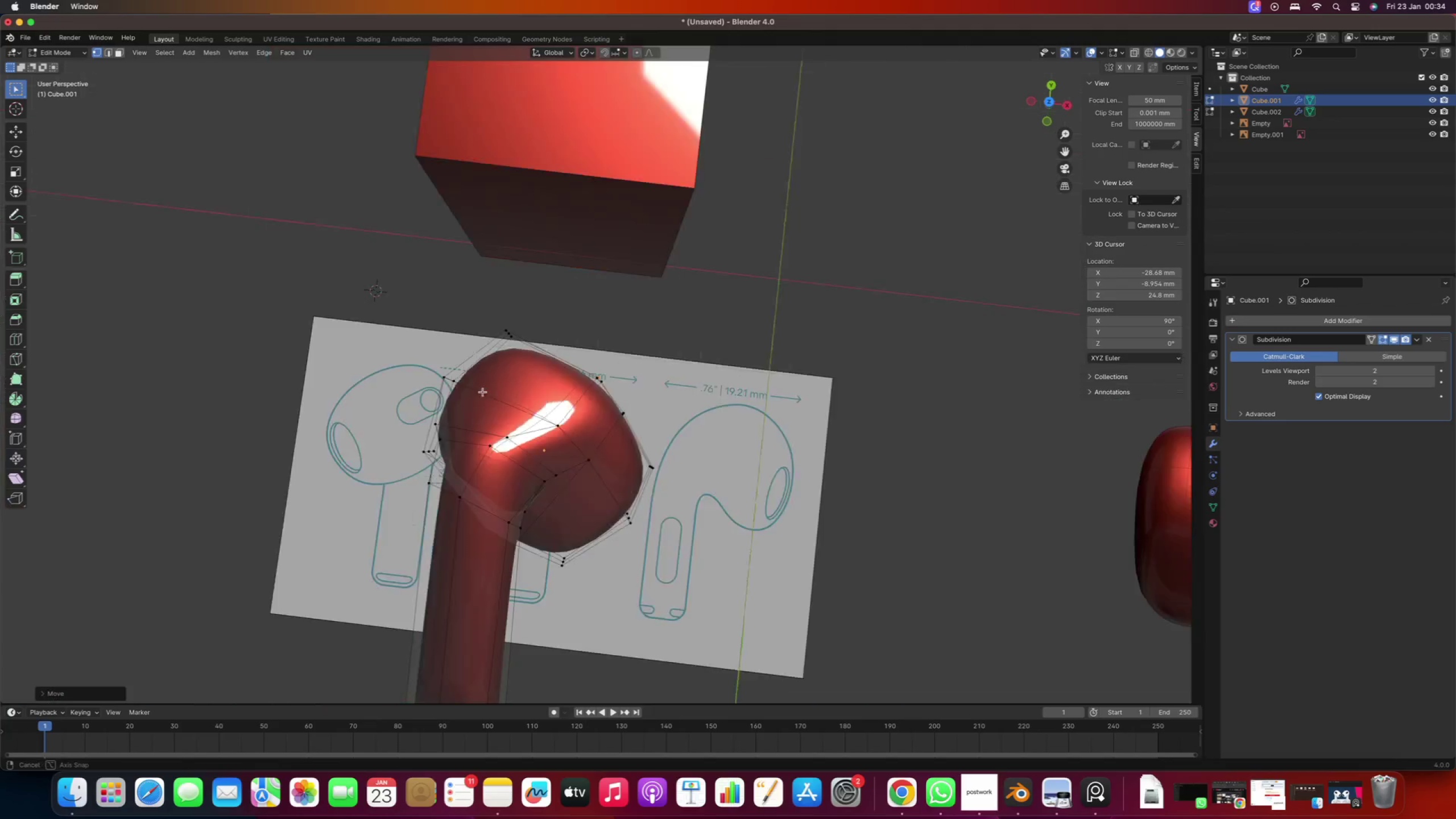 
key(Tab)
 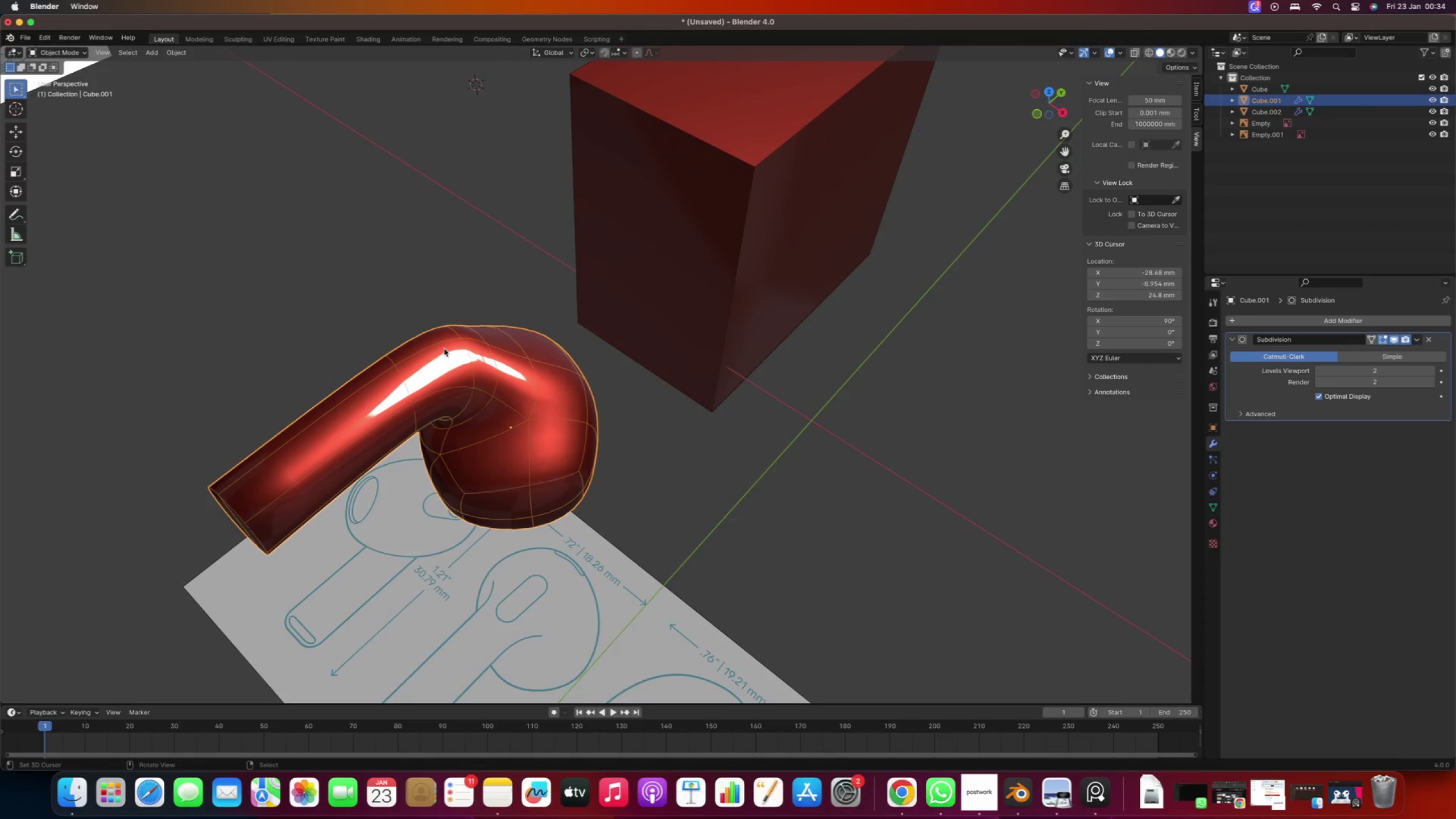 
scroll: coordinate [387, 379], scroll_direction: down, amount: 9.0
 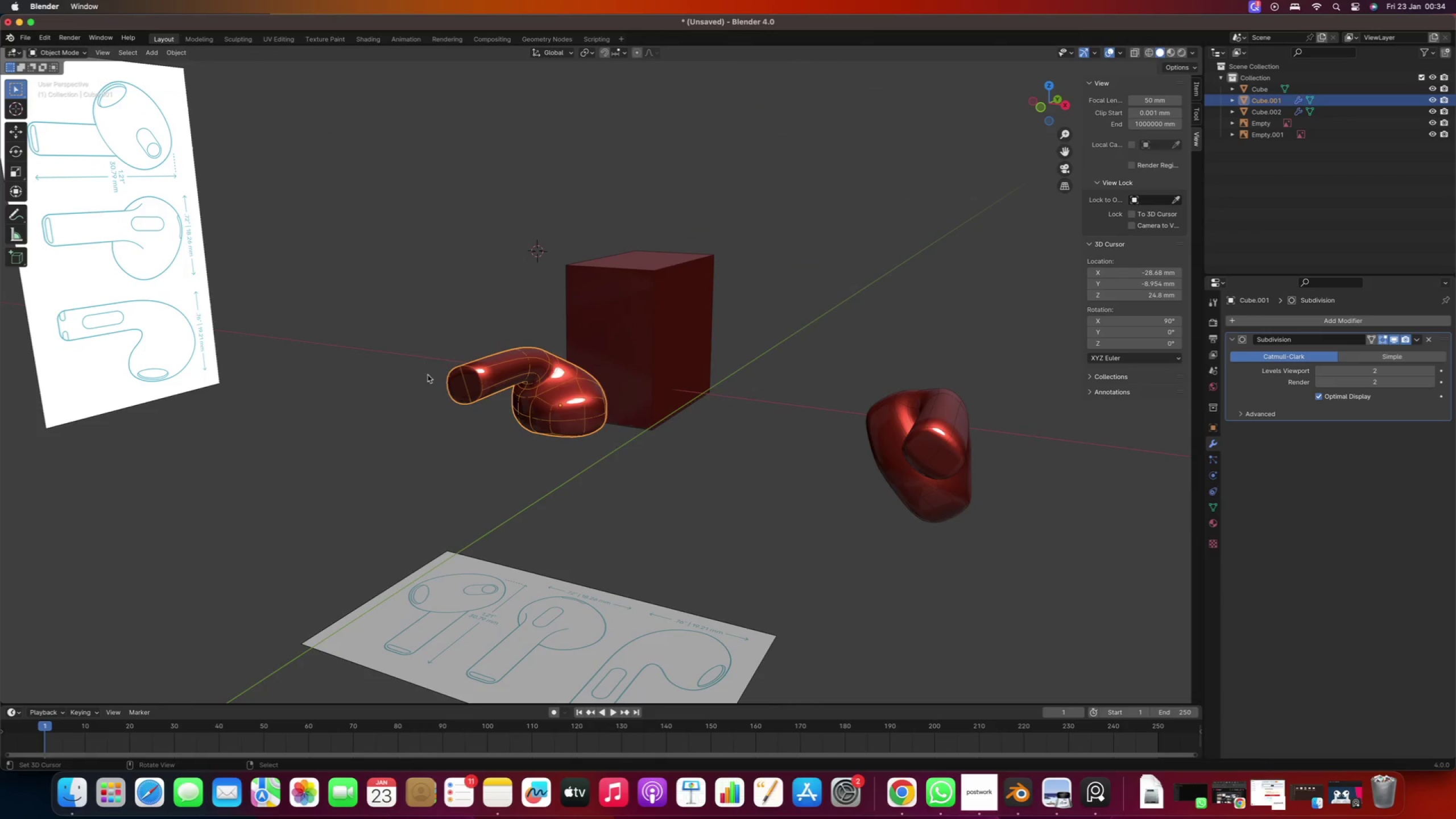 
right_click([464, 382])
 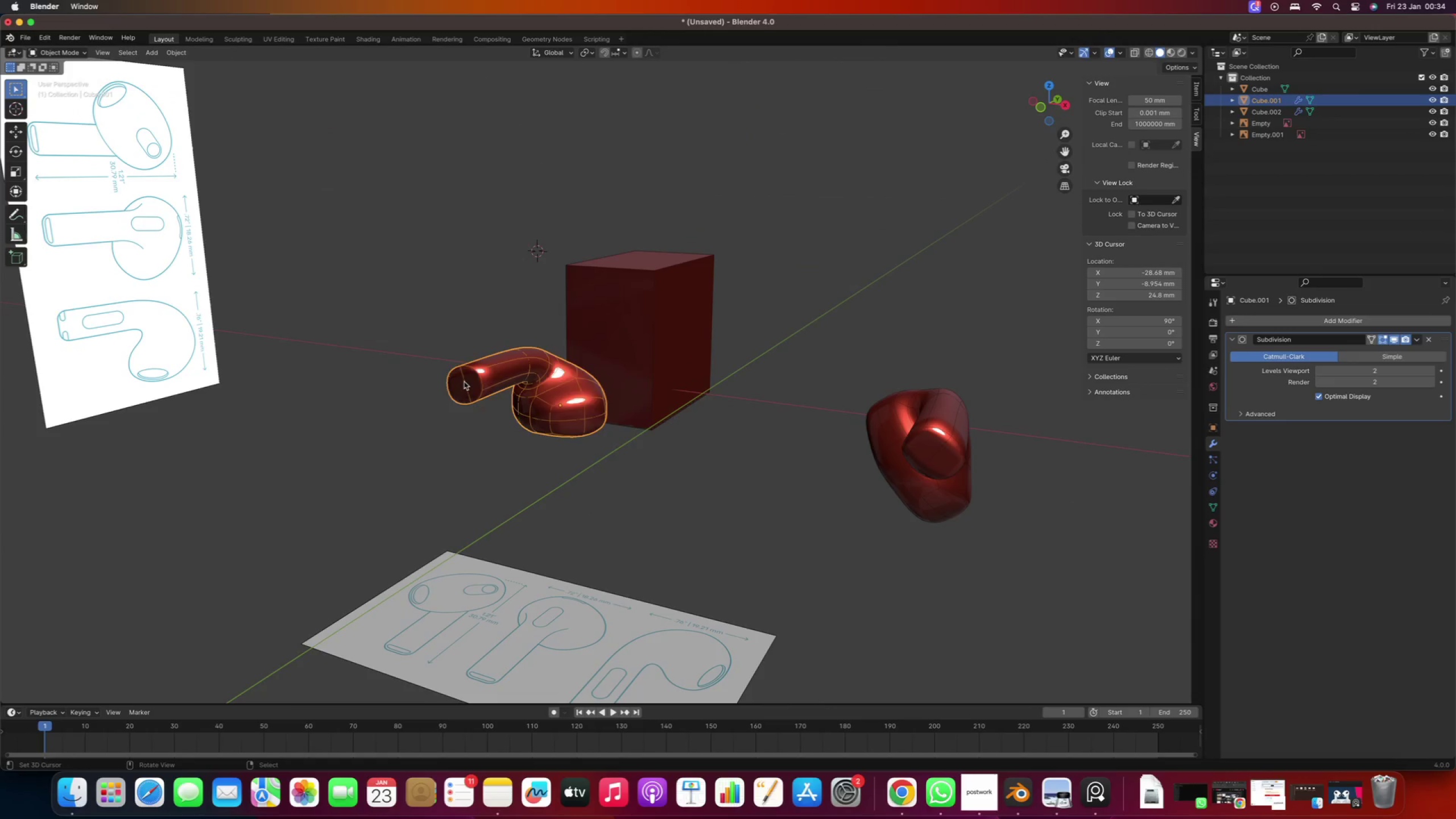 
key(Tab)
 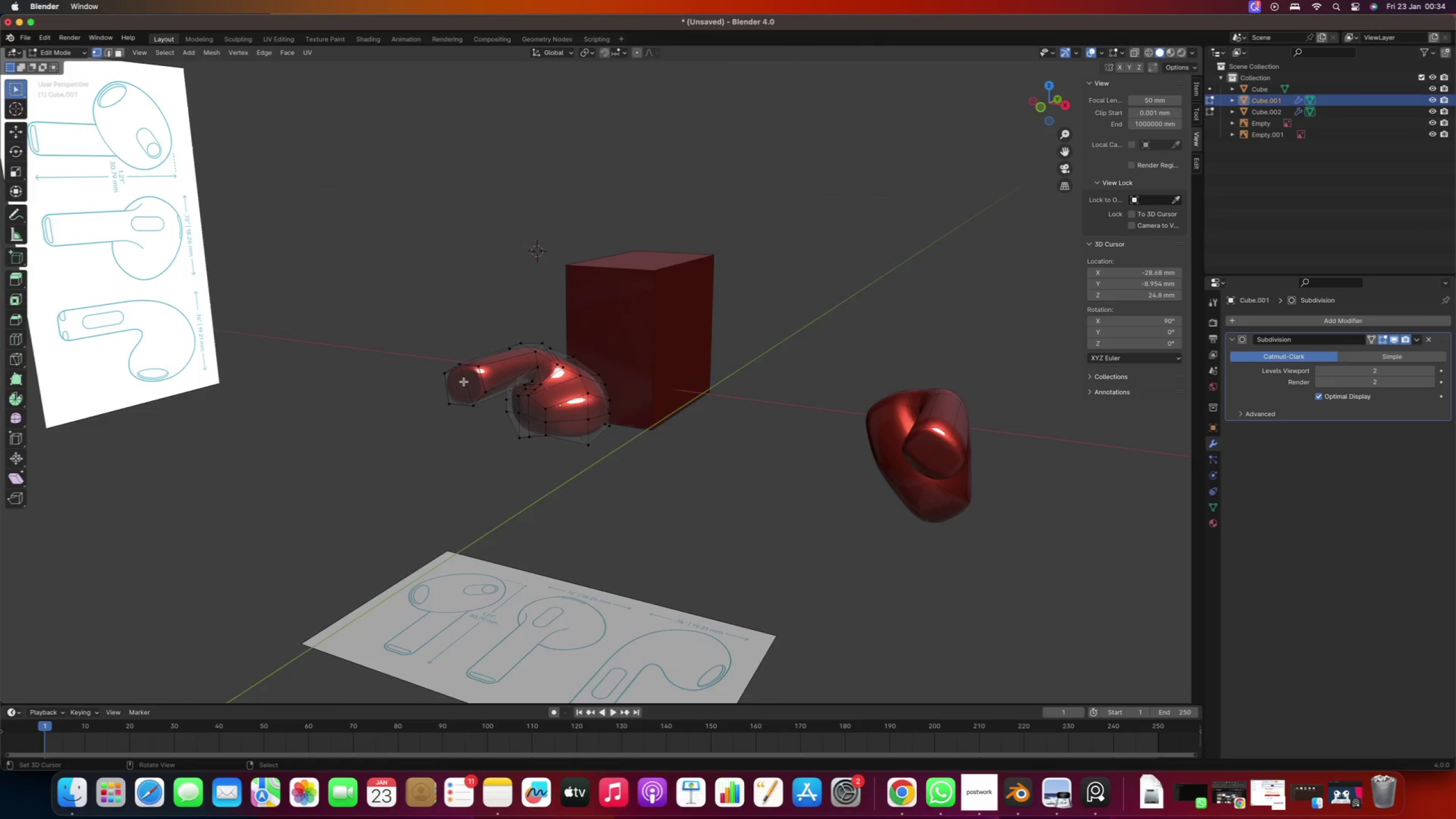 
key(Numpad7)
 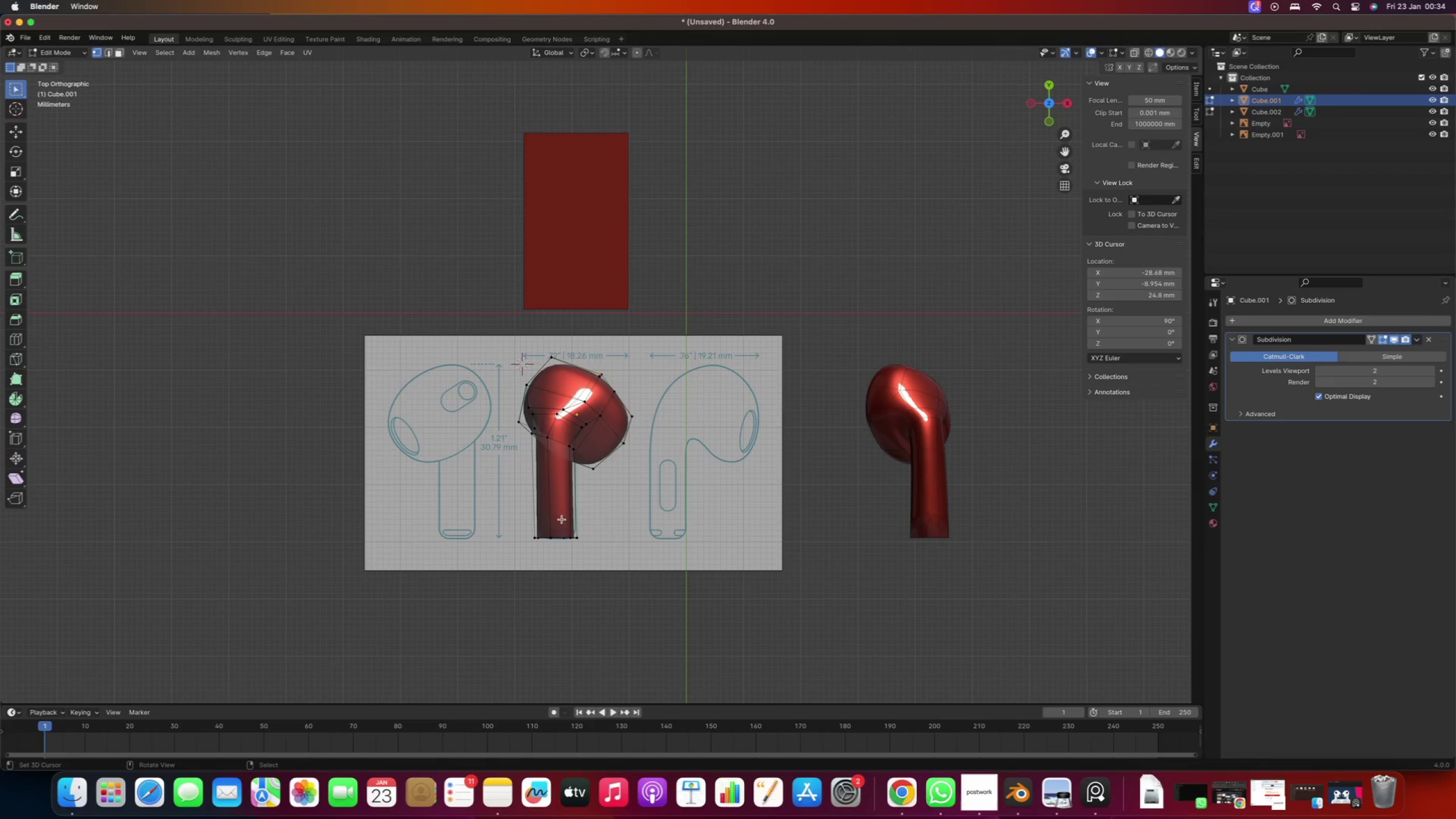 
key(Shift+ShiftRight)
 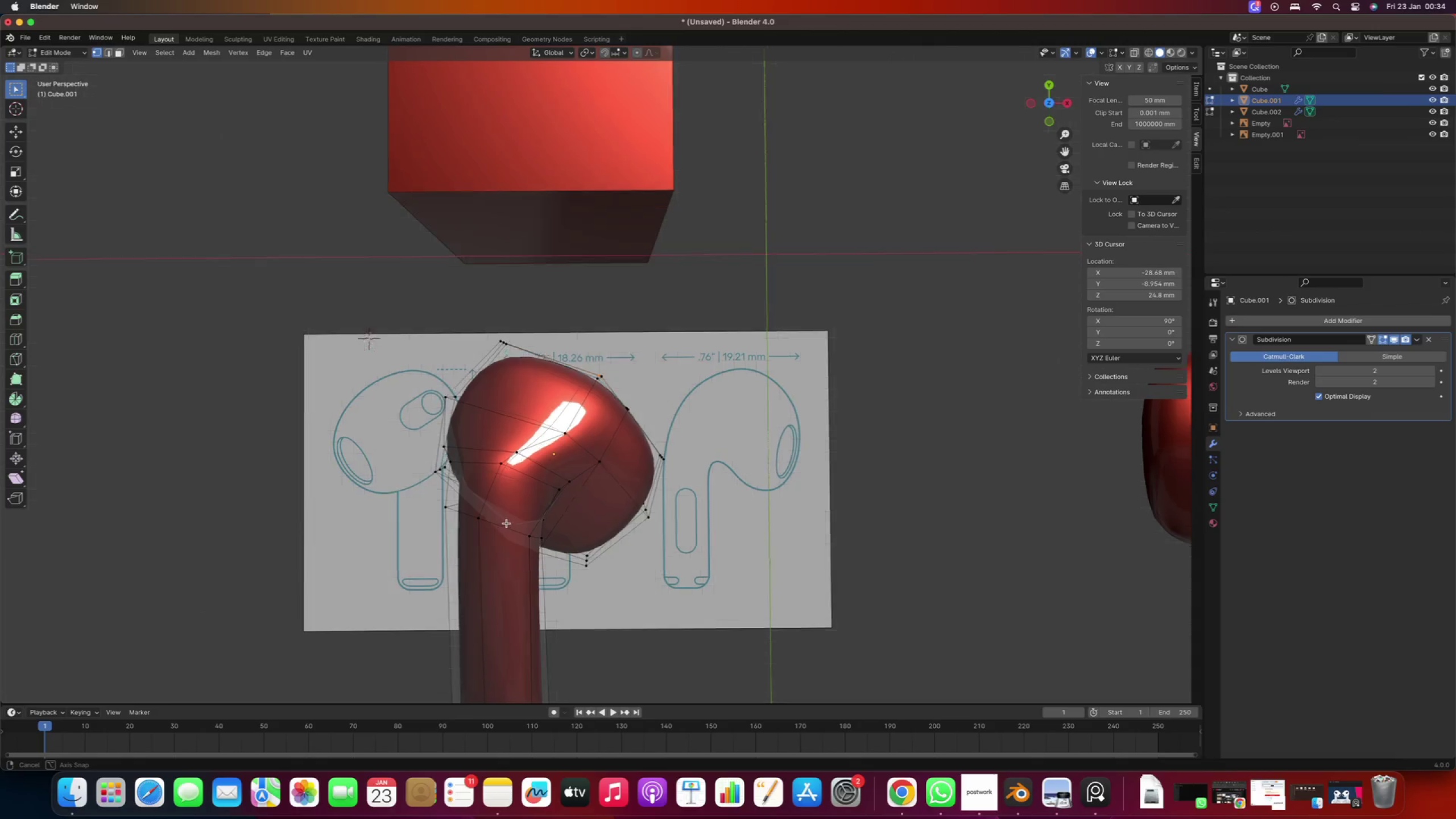 
scroll: coordinate [539, 537], scroll_direction: up, amount: 9.0
 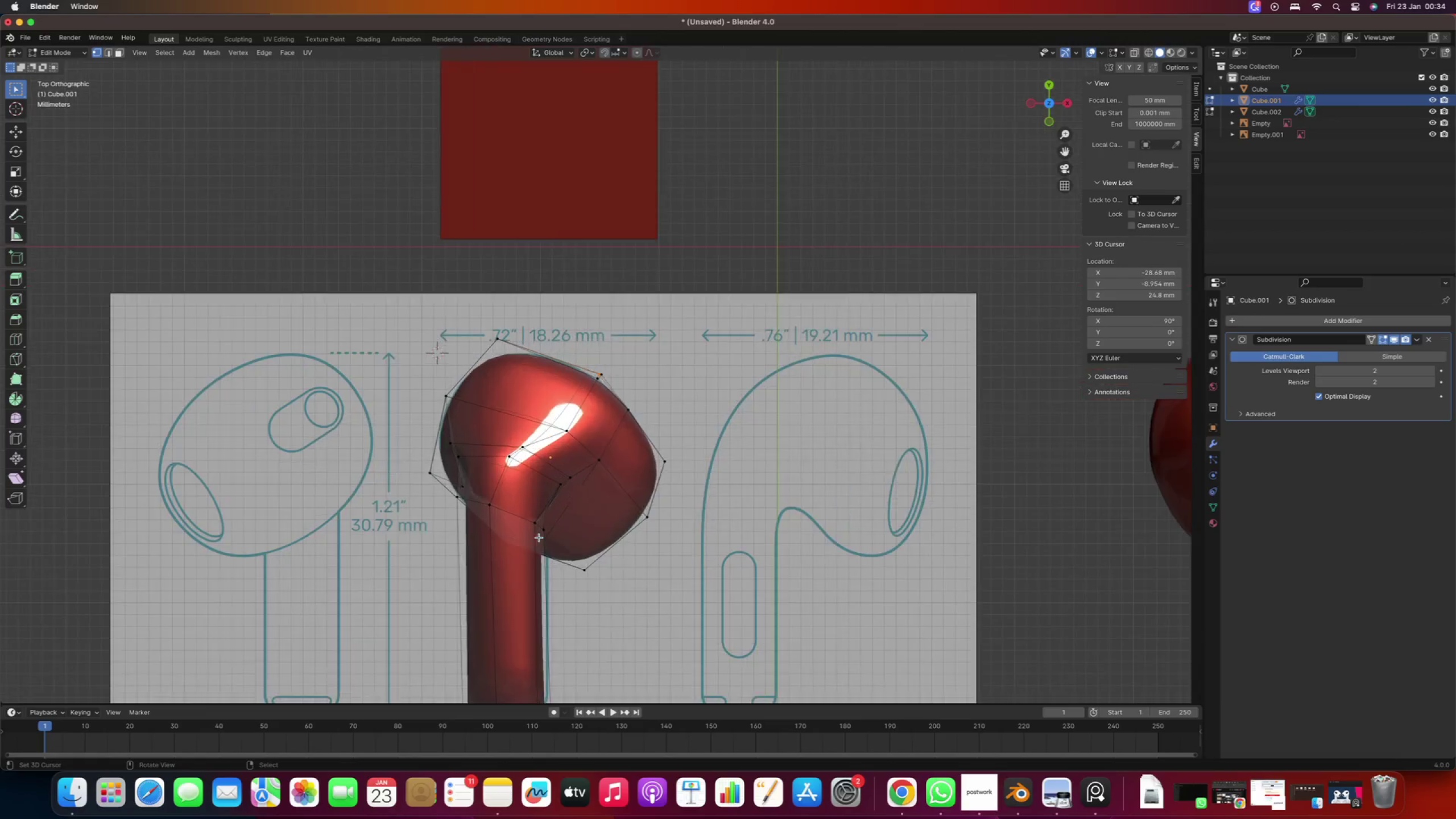 
hold_key(key=ShiftRight, duration=0.43)
 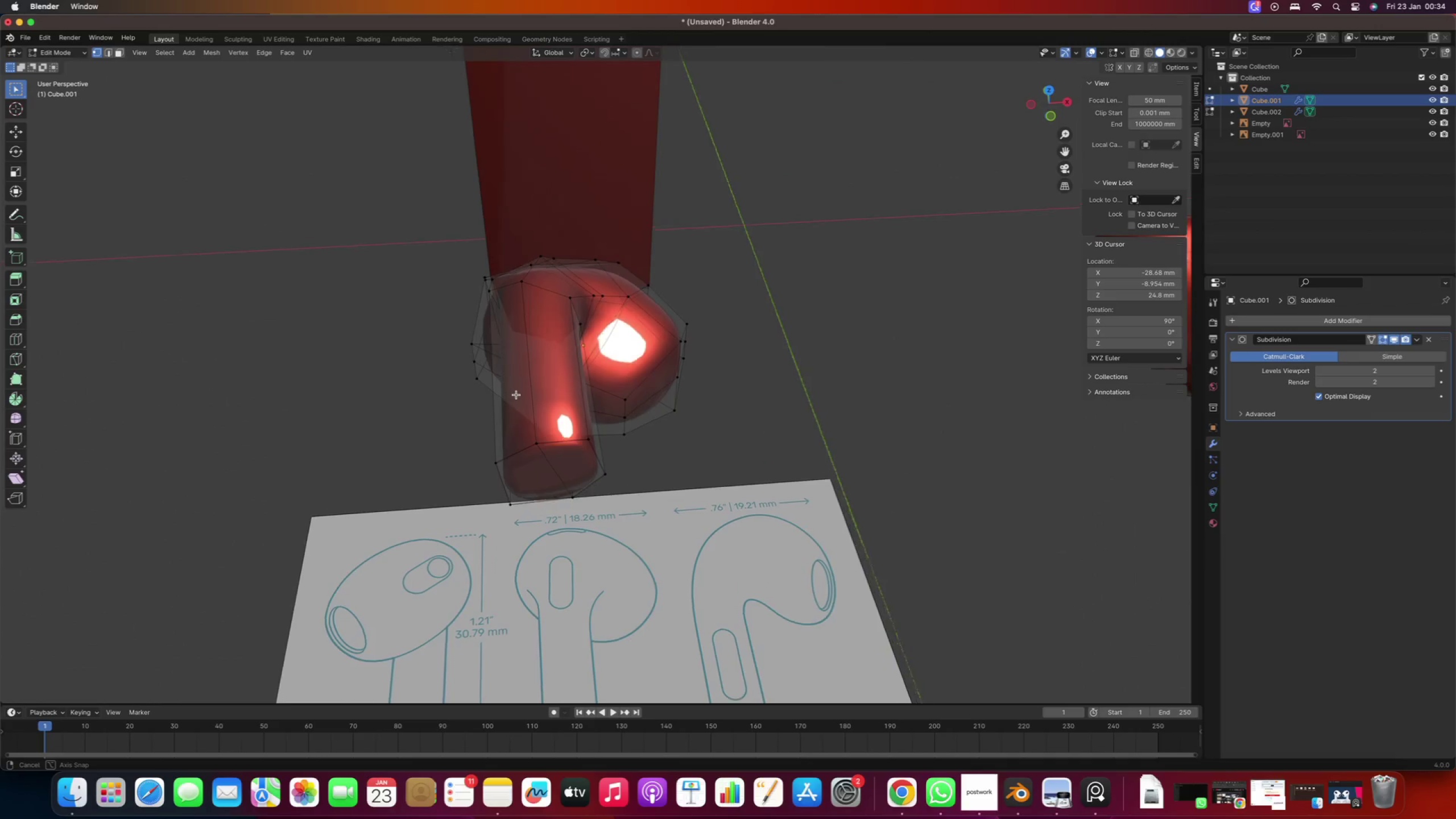 
right_click([513, 442])
 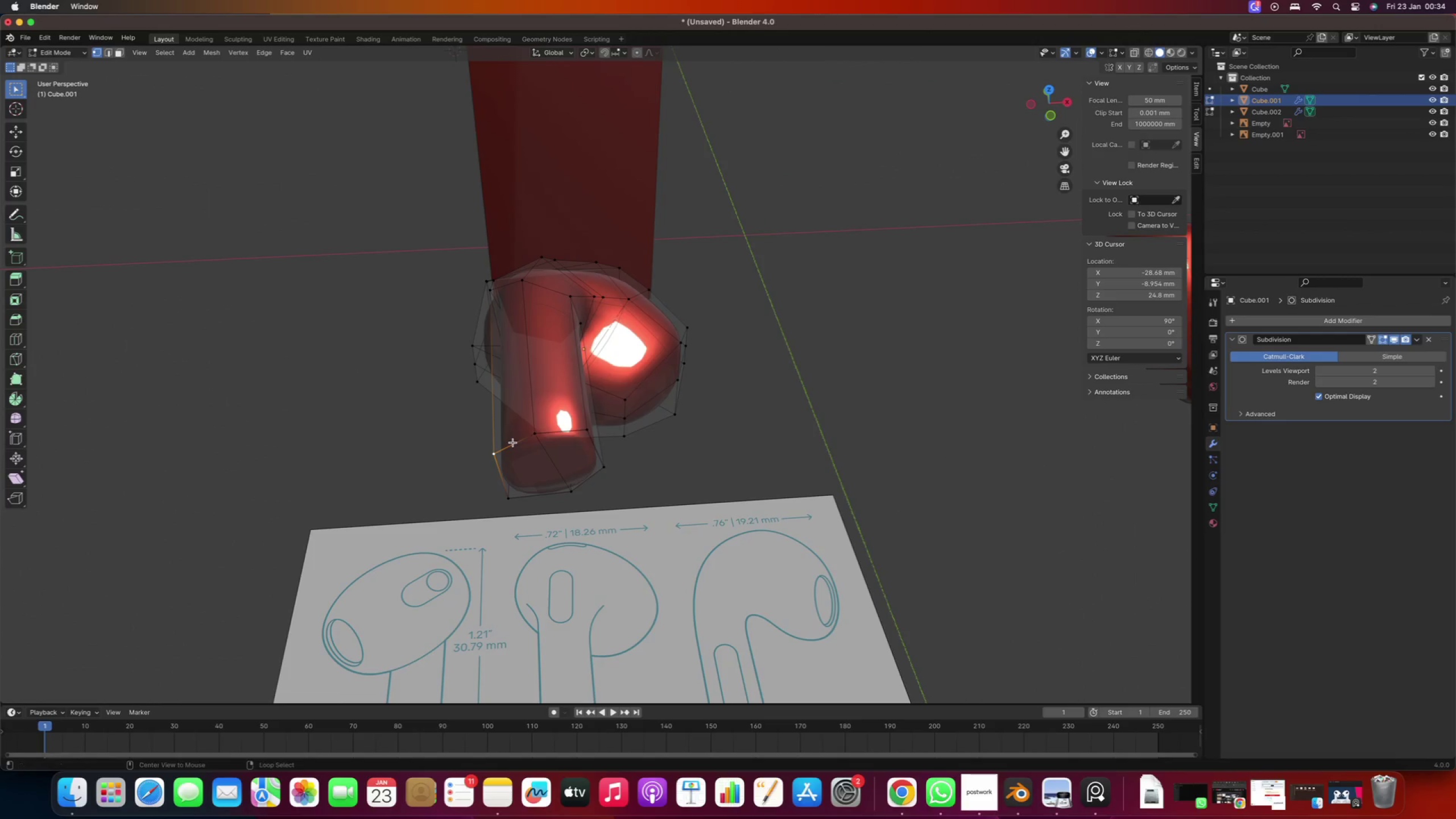 
hold_key(key=AltRight, duration=0.48)
double_click([513, 442])
 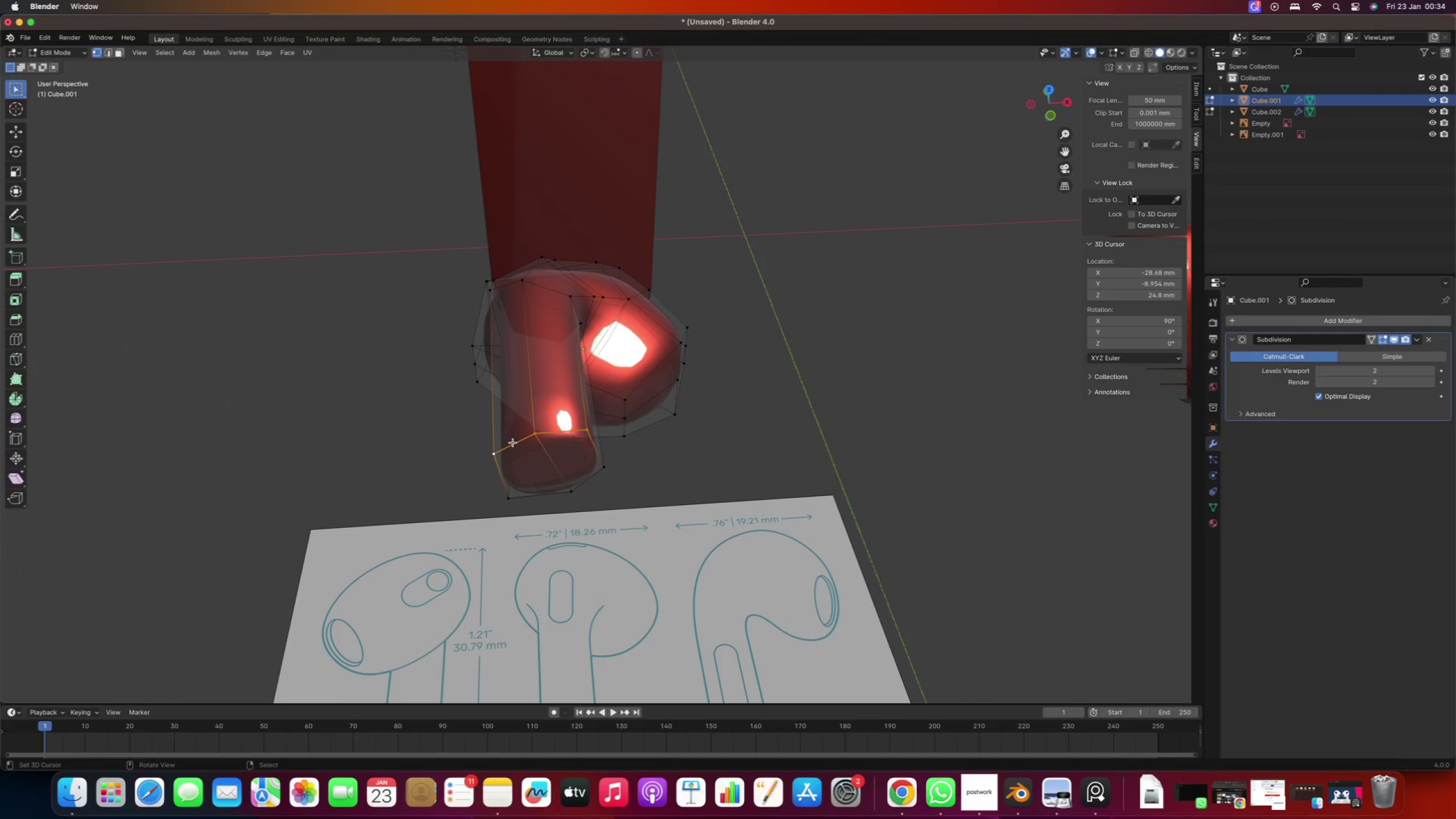 
key(2)
 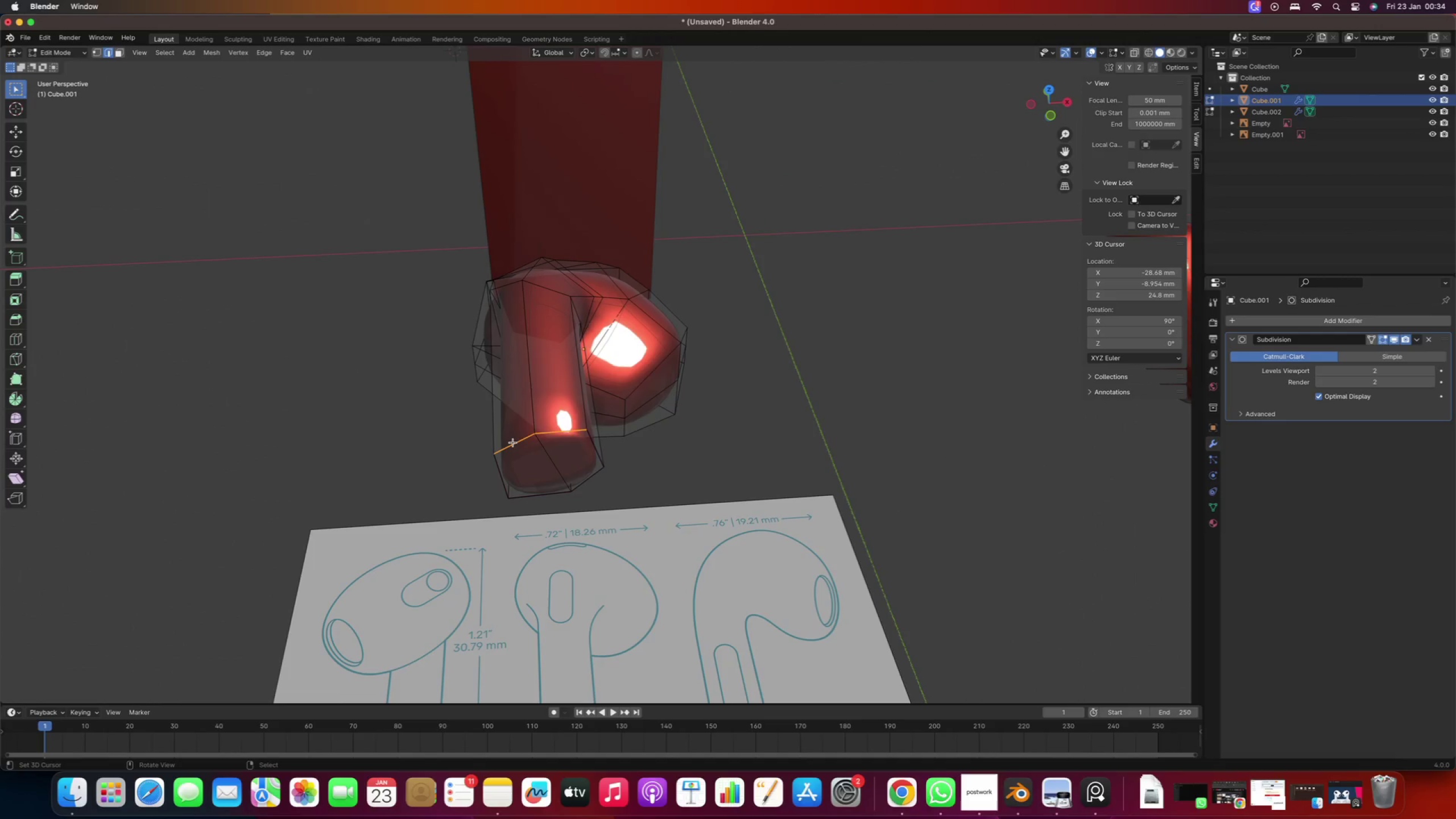 
right_click([513, 442])
 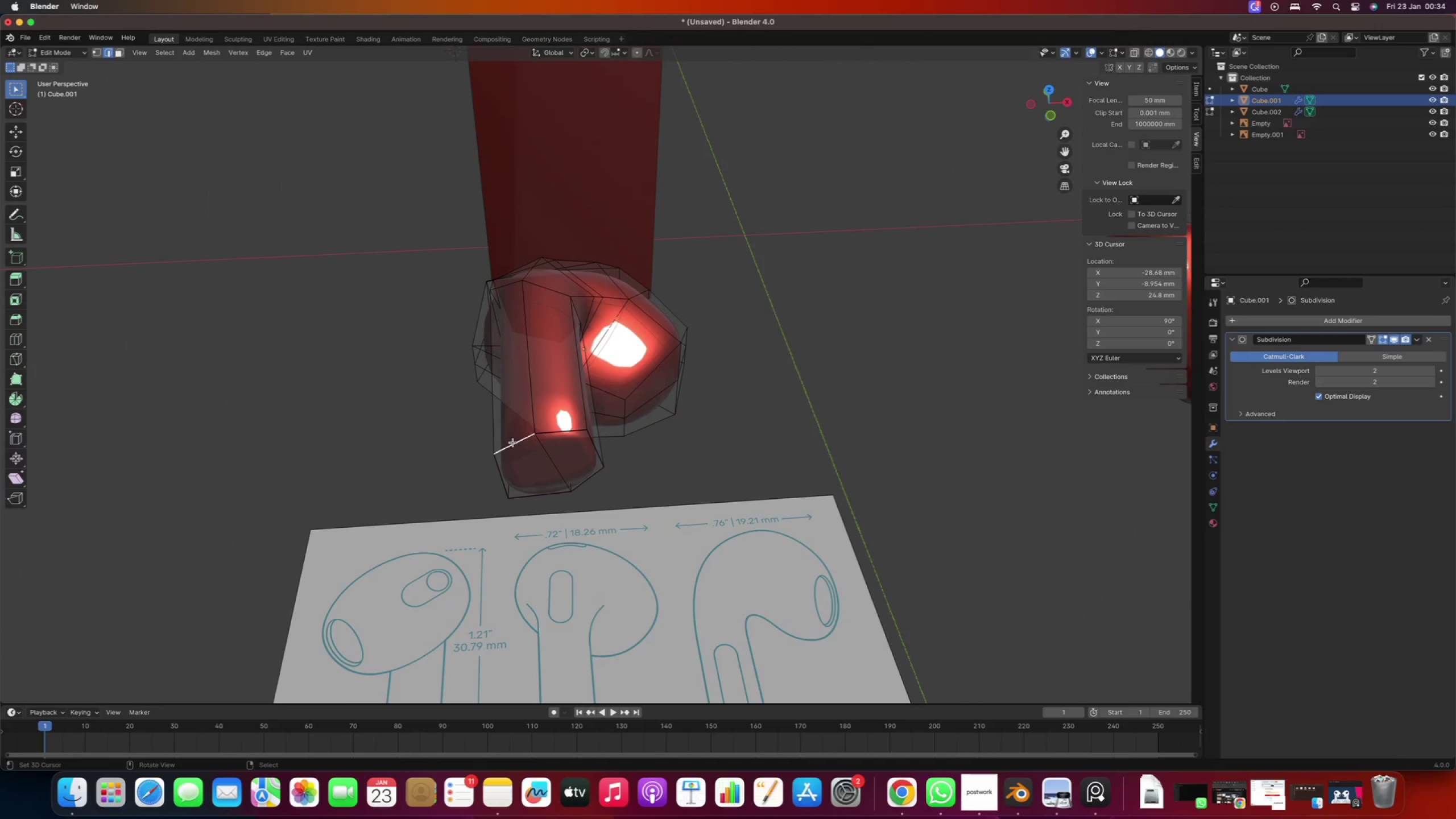 
hold_key(key=AltRight, duration=3.38)
right_click([501, 473])
 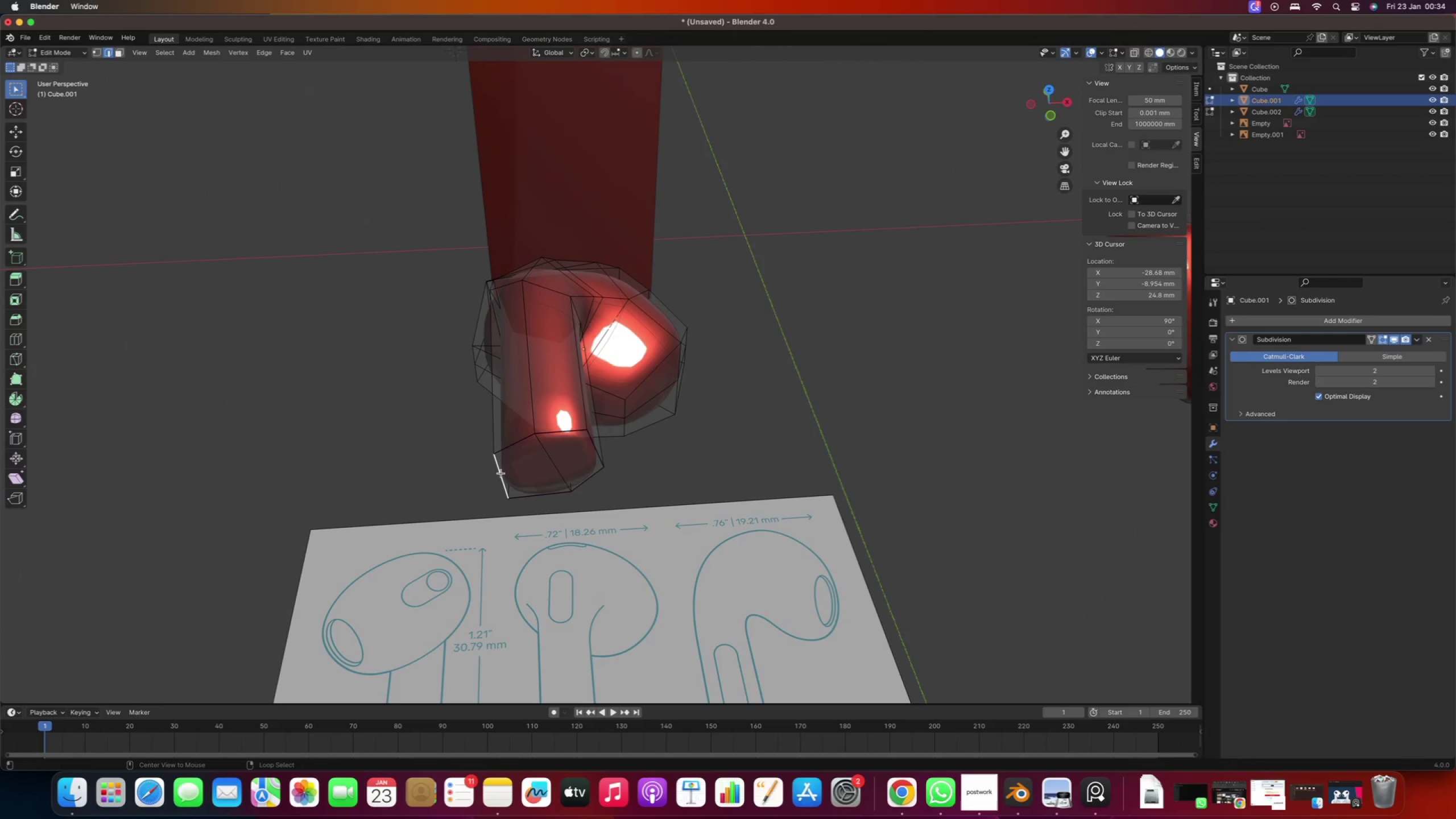 
hold_key(key=ShiftRight, duration=2.15)
right_click([533, 493])
 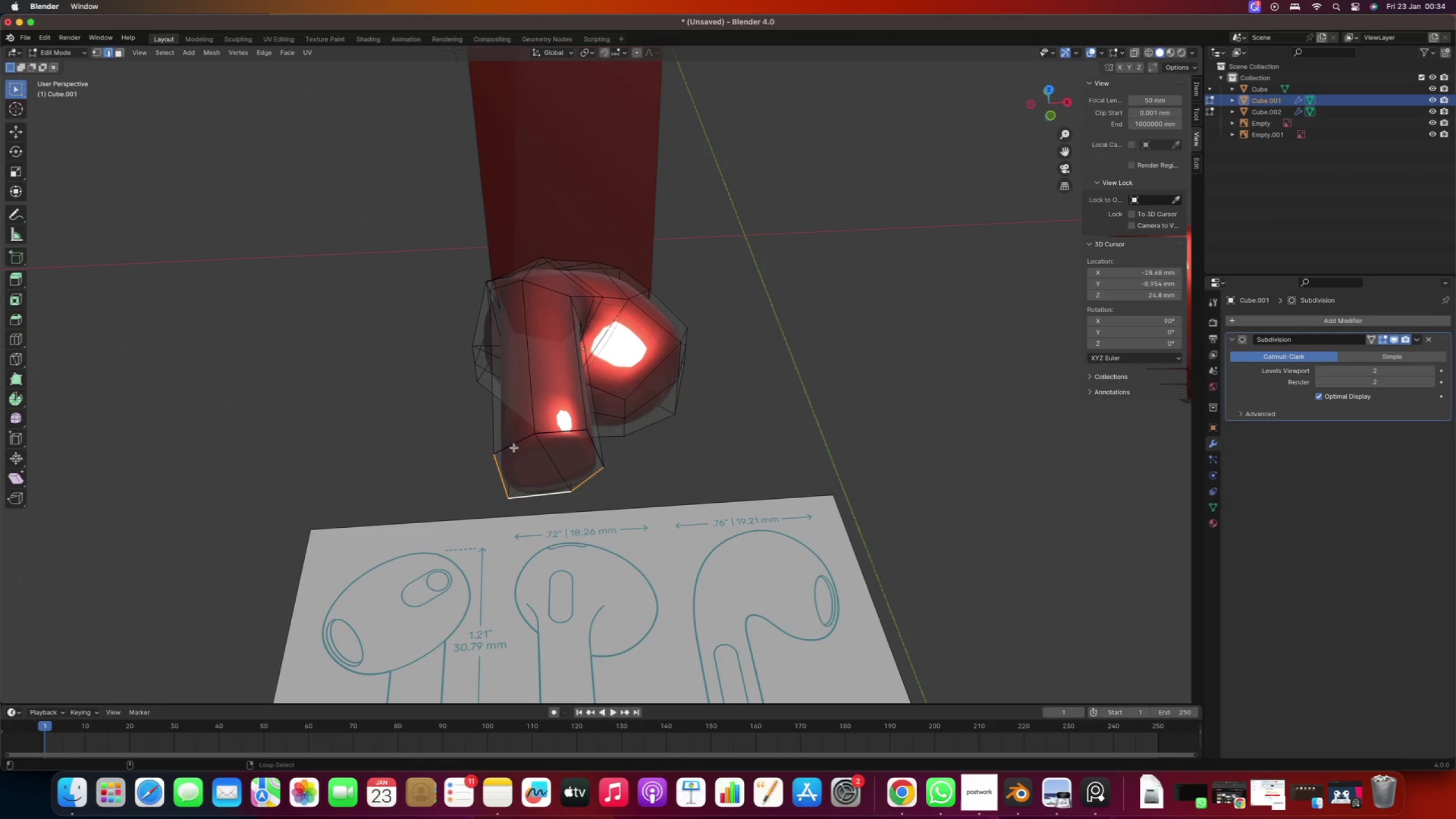 
right_click([510, 442])
 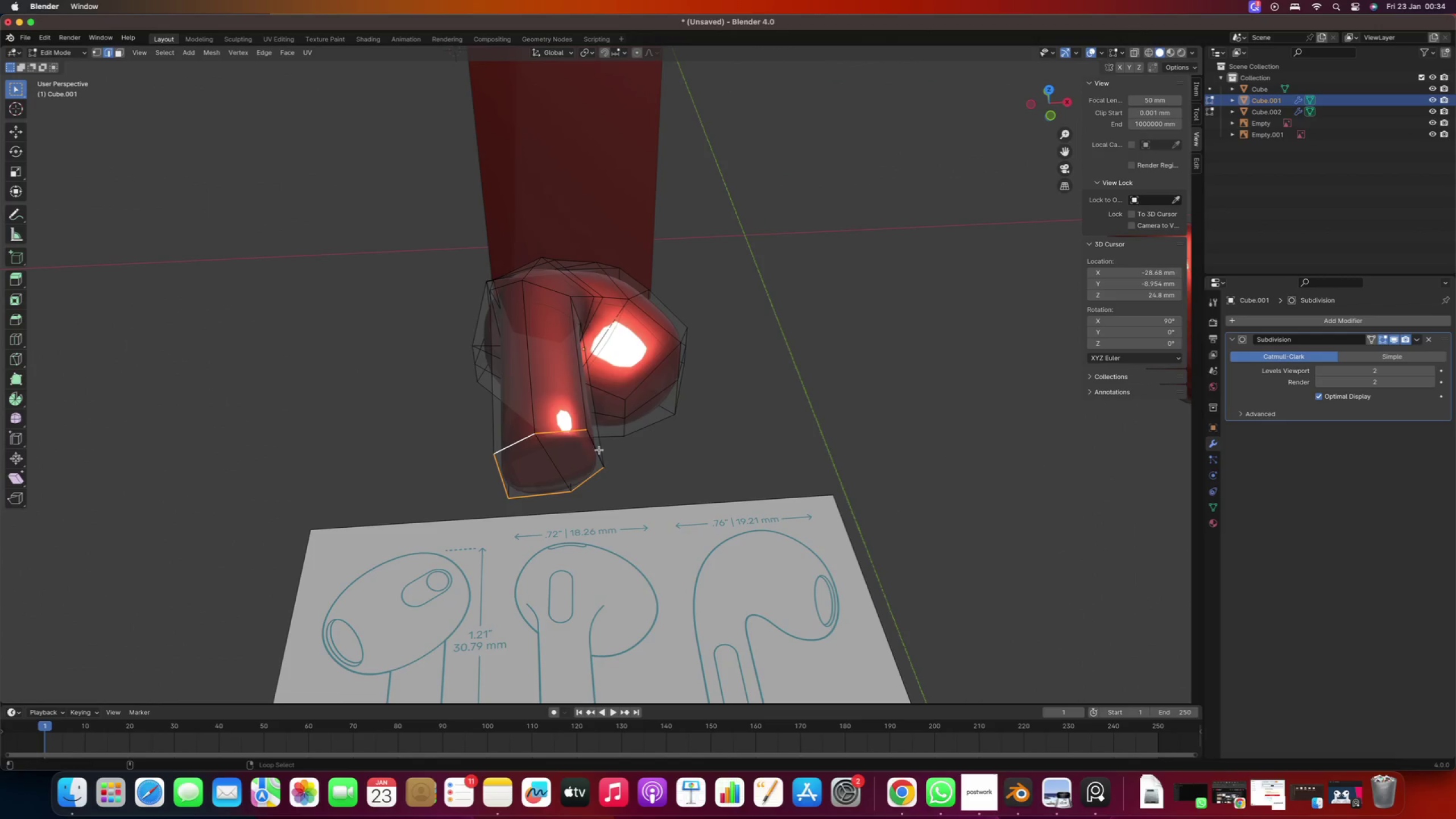 
right_click([602, 448])
 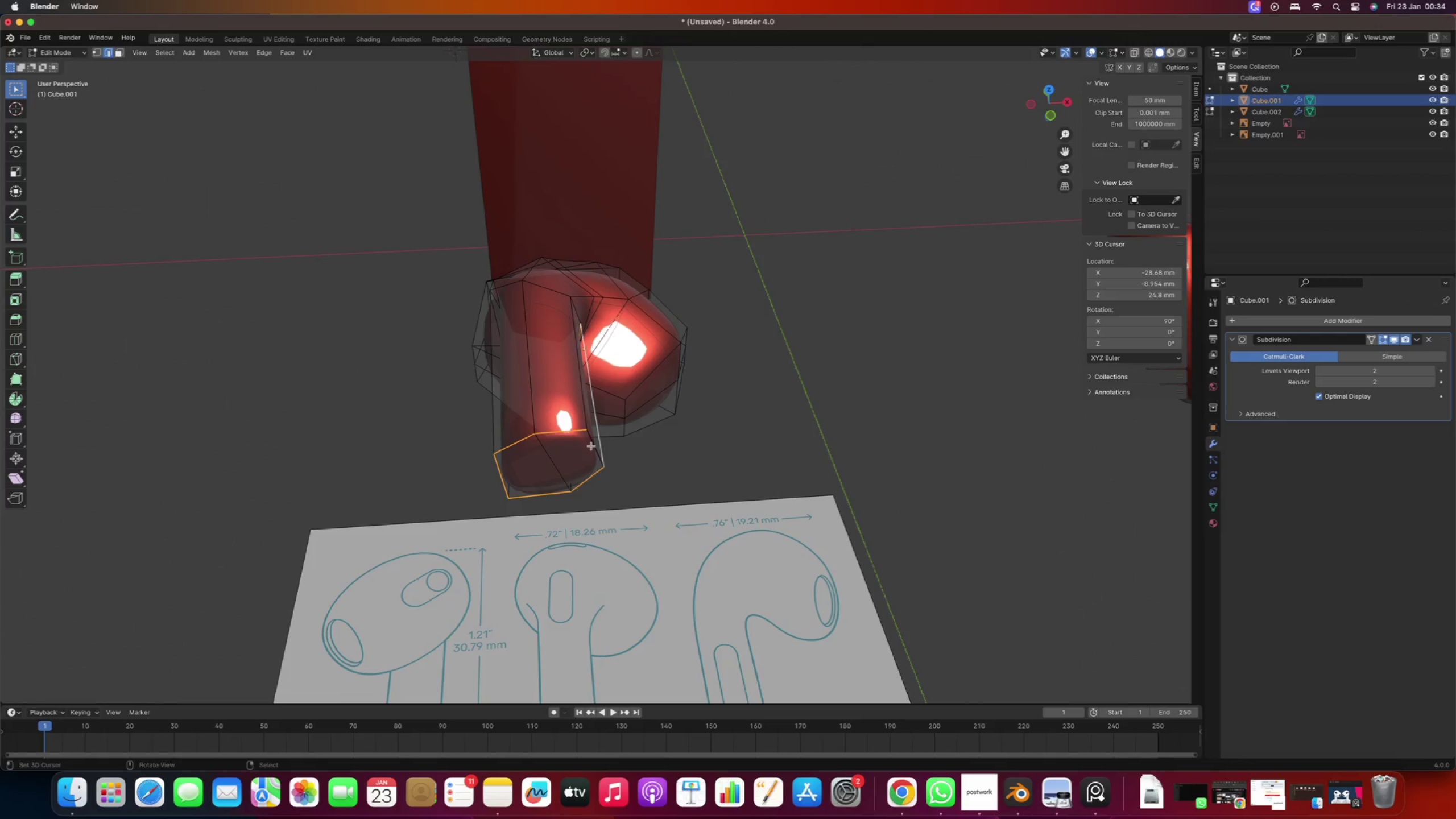 
key(Shift+ShiftRight)
 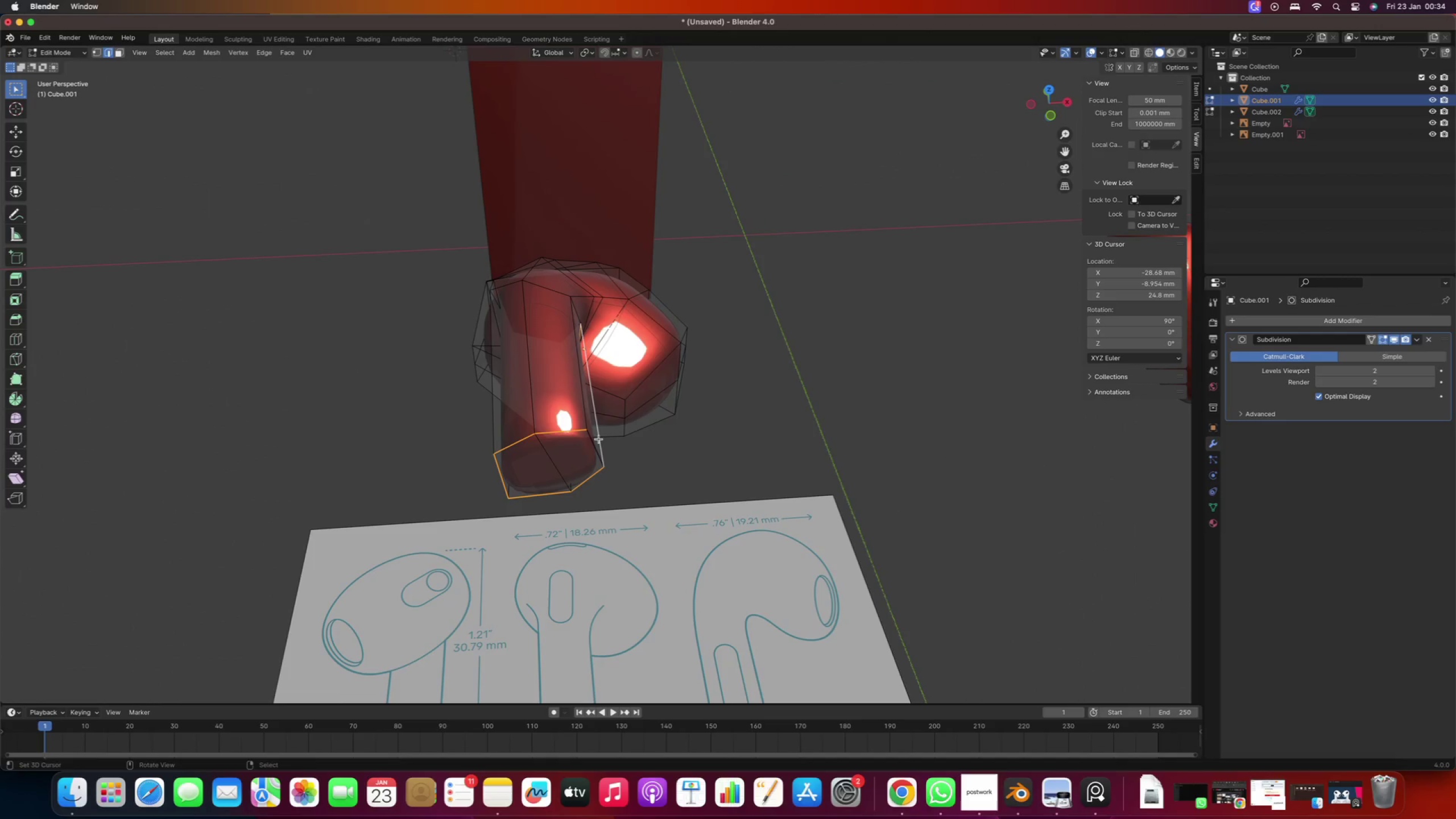 
key(Control+ControlLeft)
 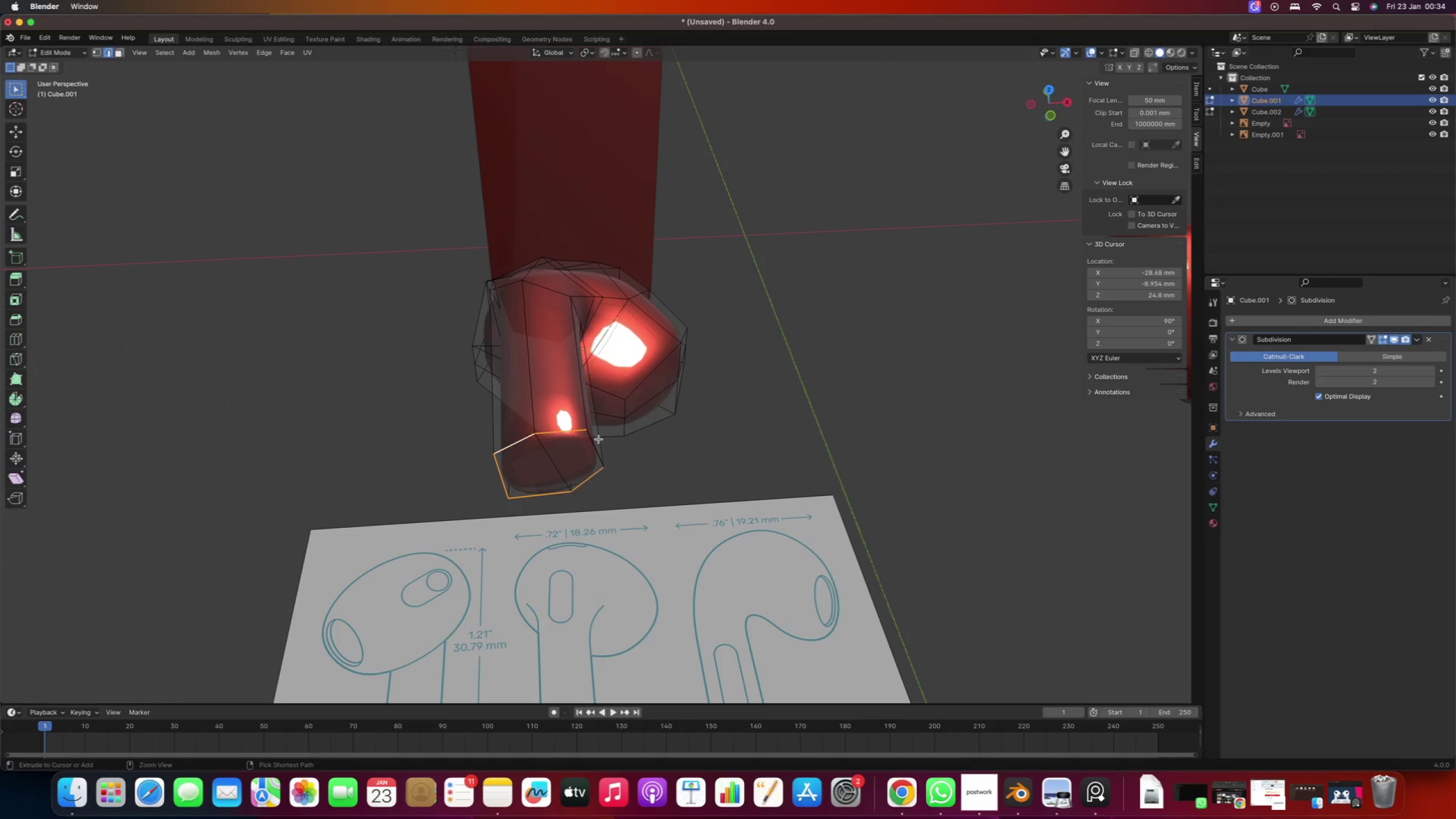 
key(Control+Z)
 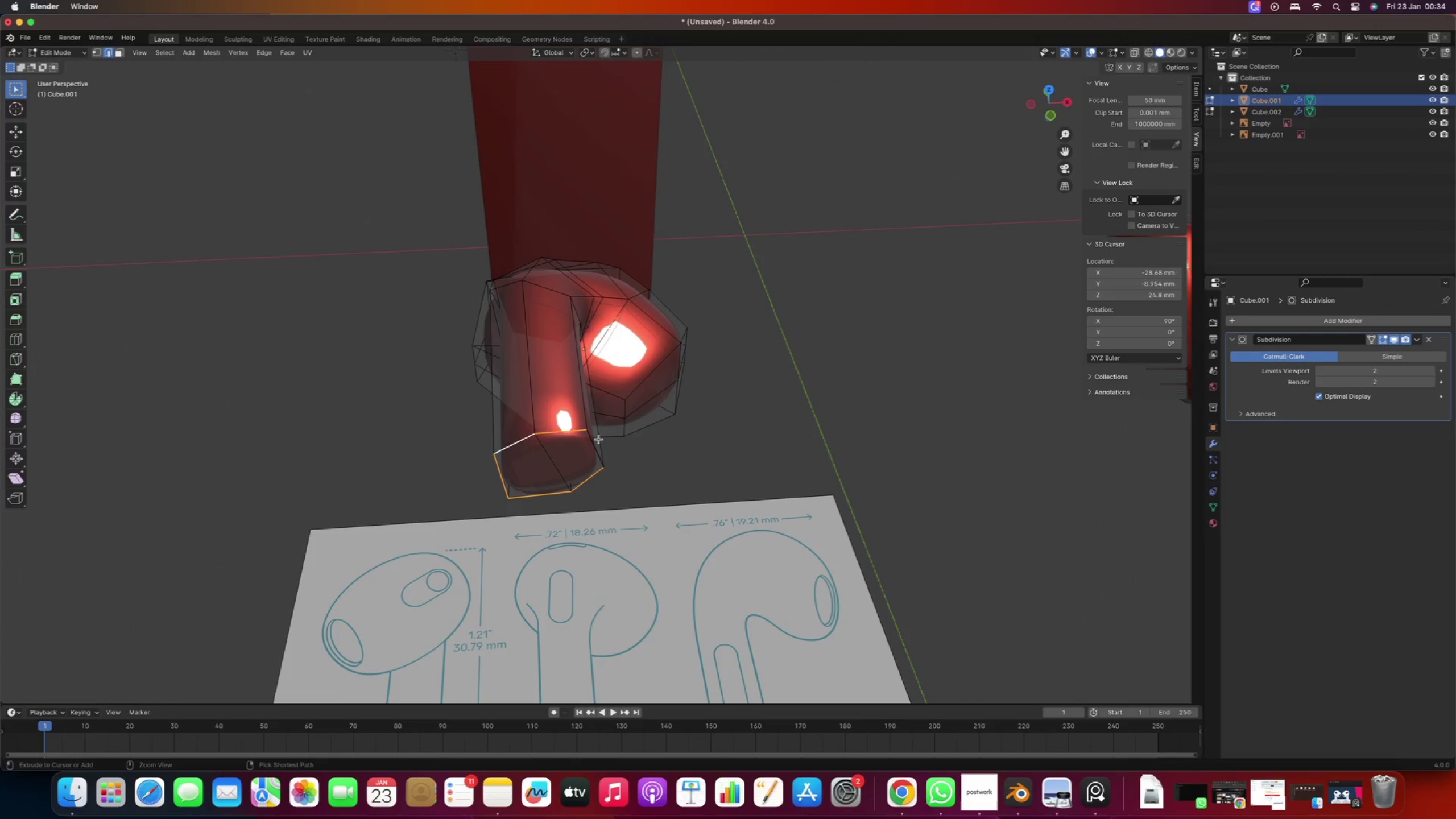 
hold_key(key=AltRight, duration=2.38)
hold_key(key=ShiftRight, duration=2.27)
right_click([589, 440])
 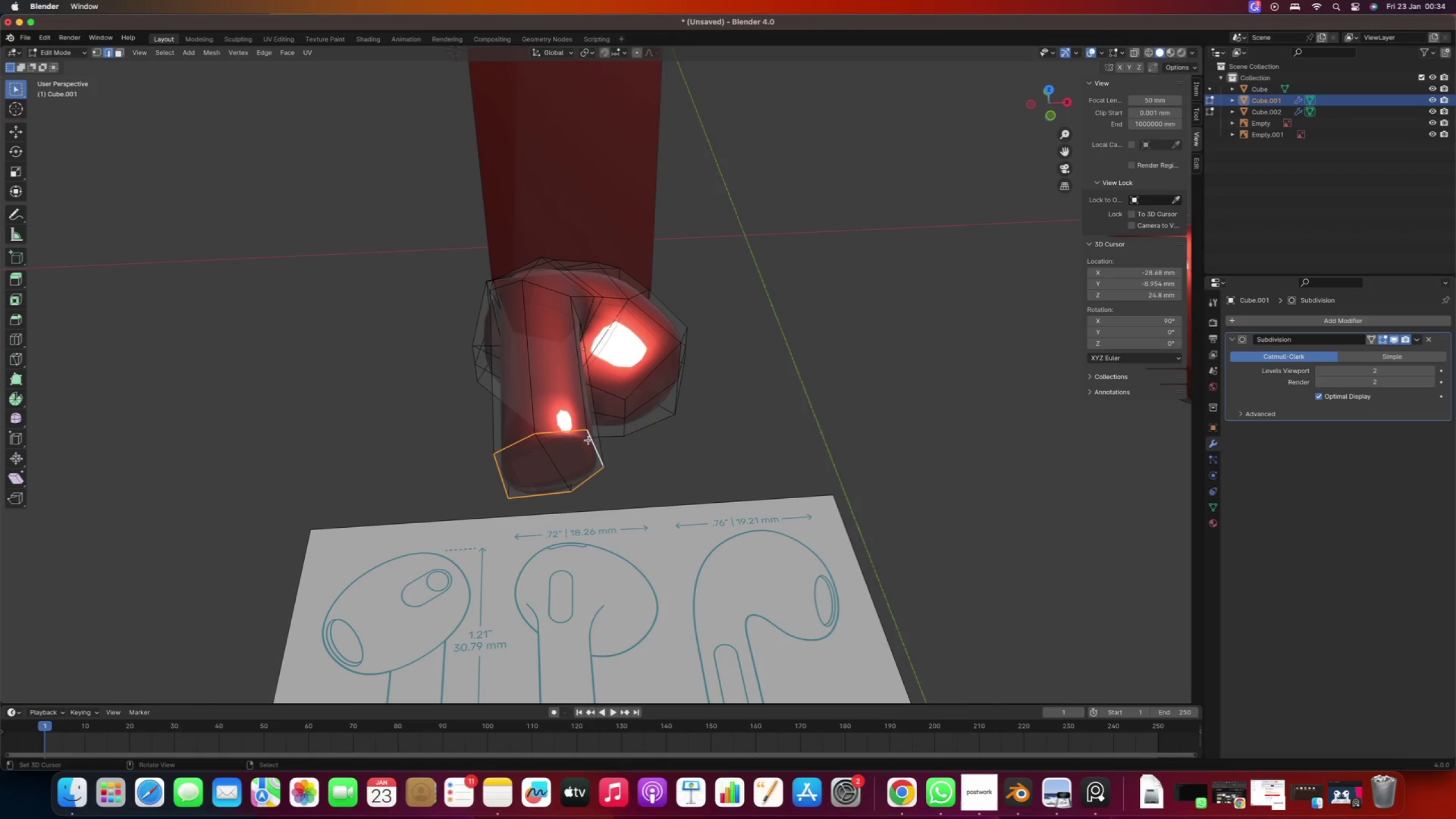 
key(Numpad7)
 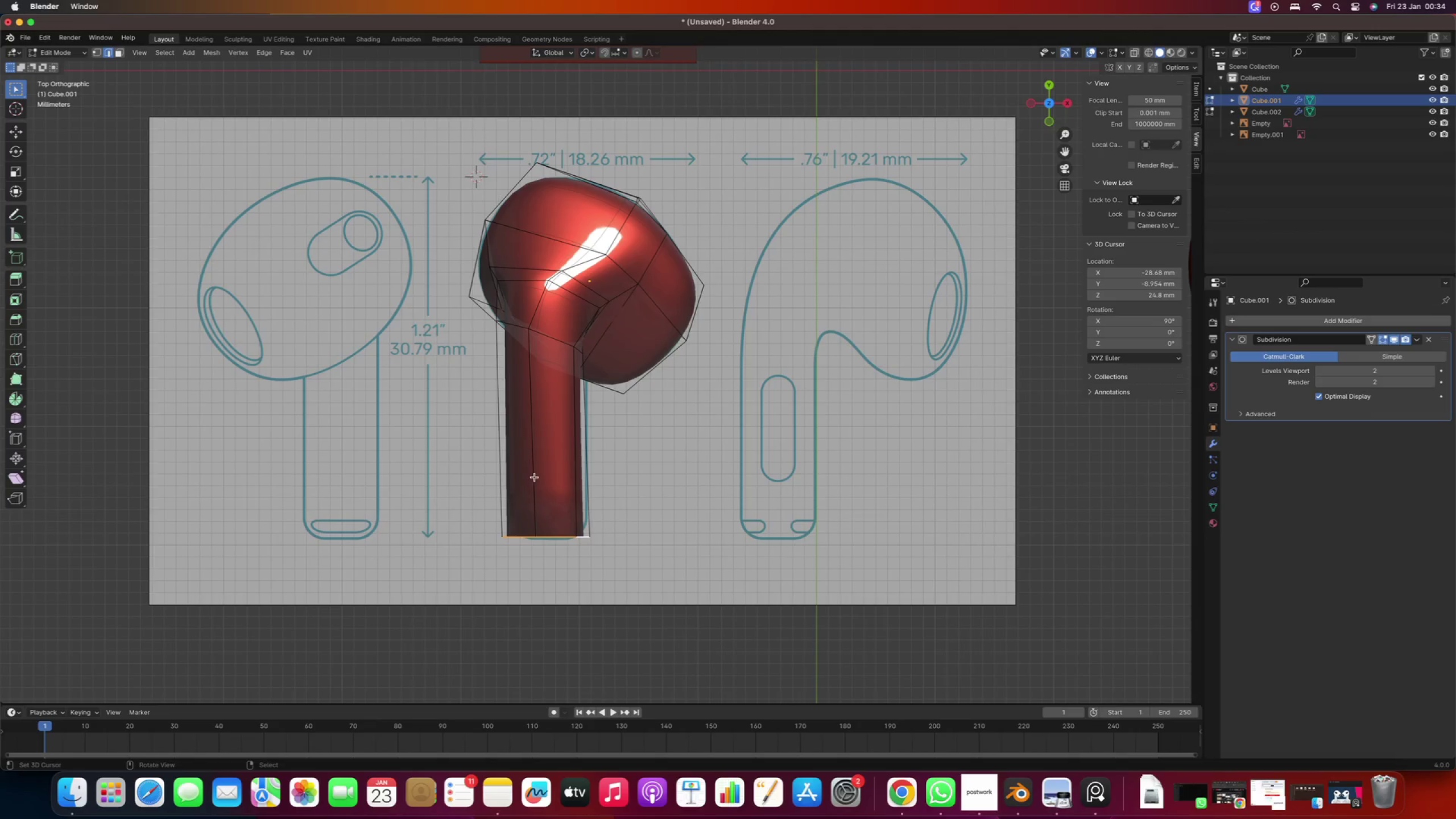 
scroll: coordinate [532, 481], scroll_direction: up, amount: 1.0
 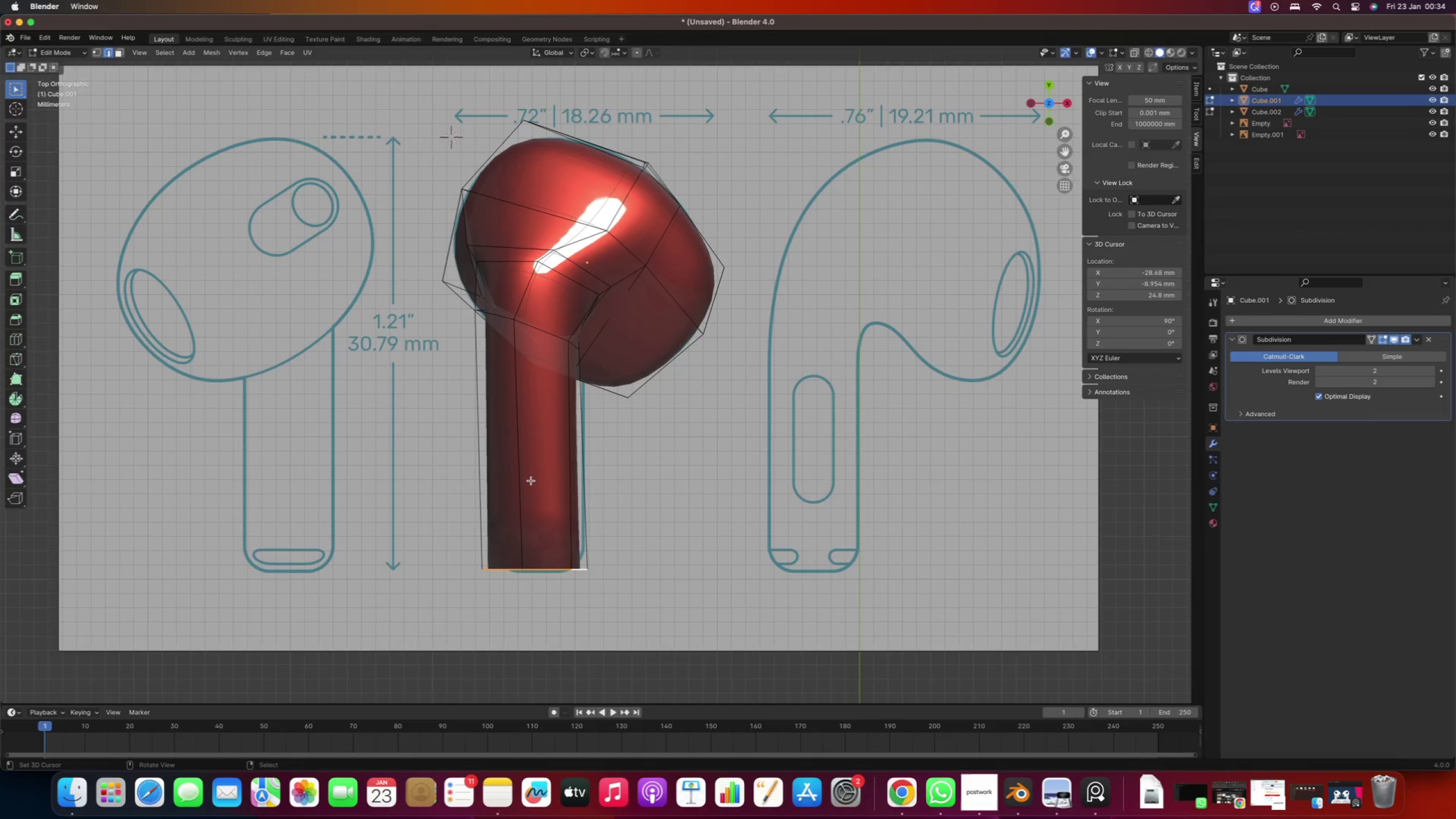 
hold_key(key=ControlLeft, duration=0.61)
 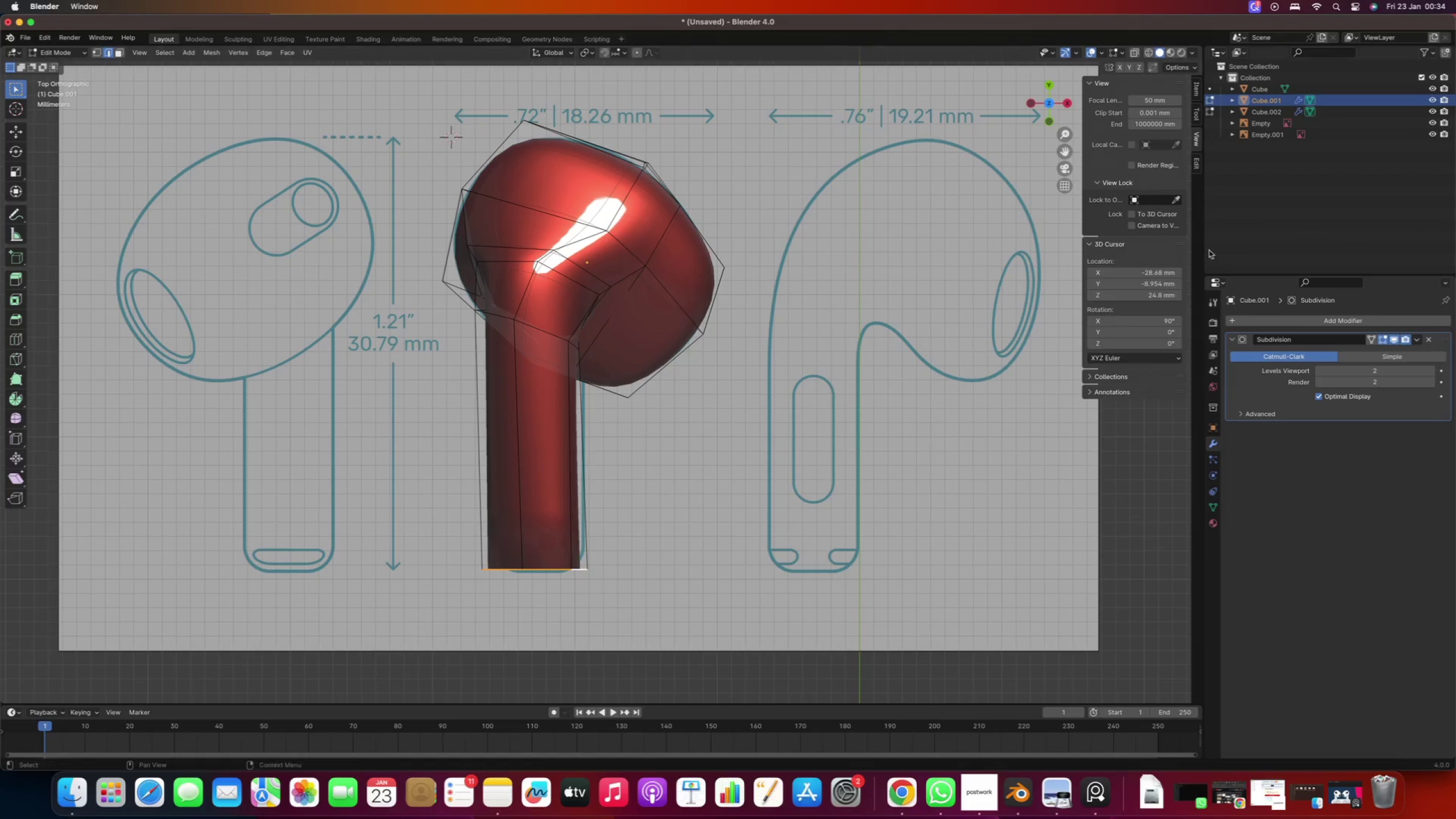 
wait(5.51)
 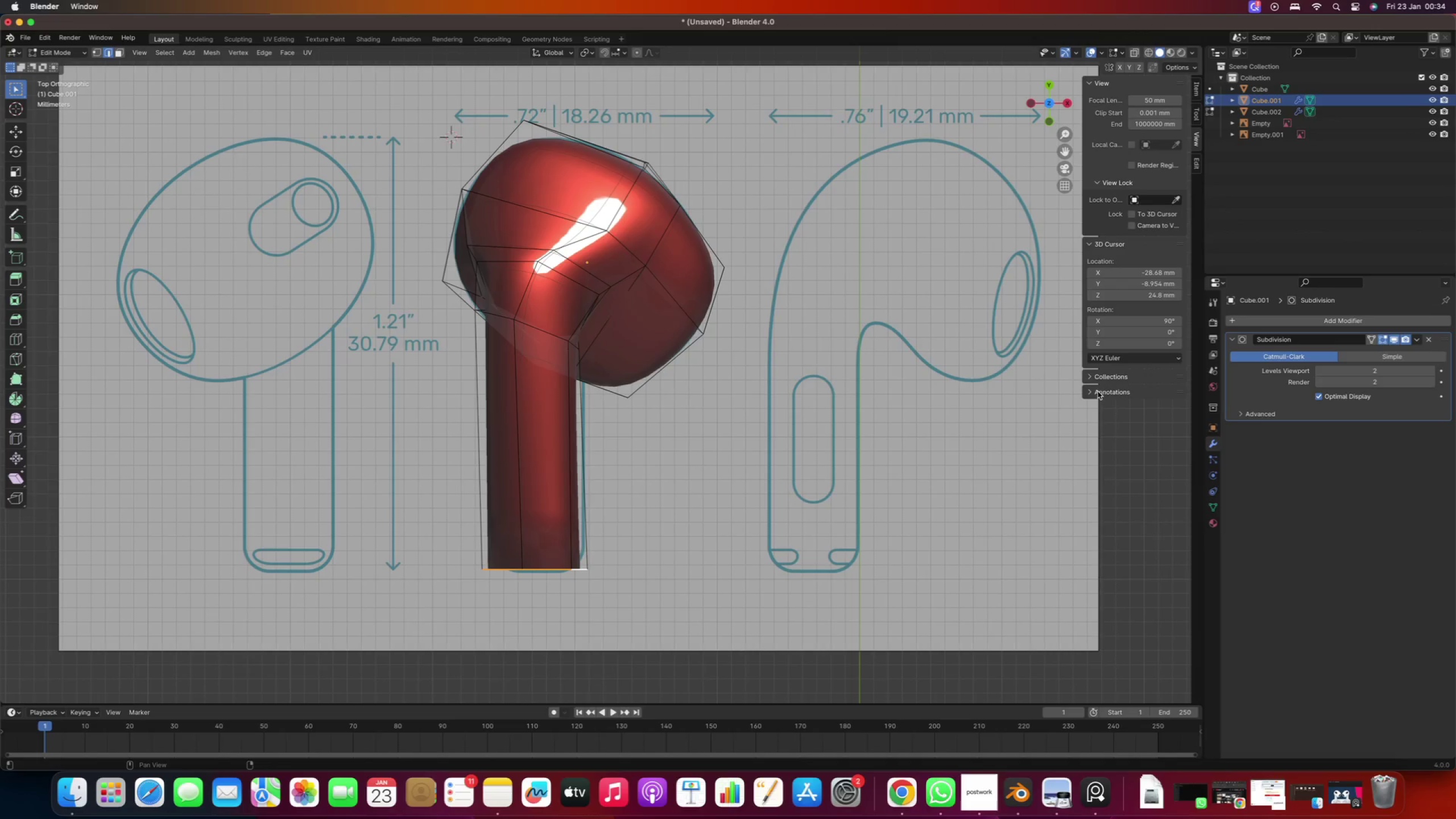 
left_click([1195, 97])
 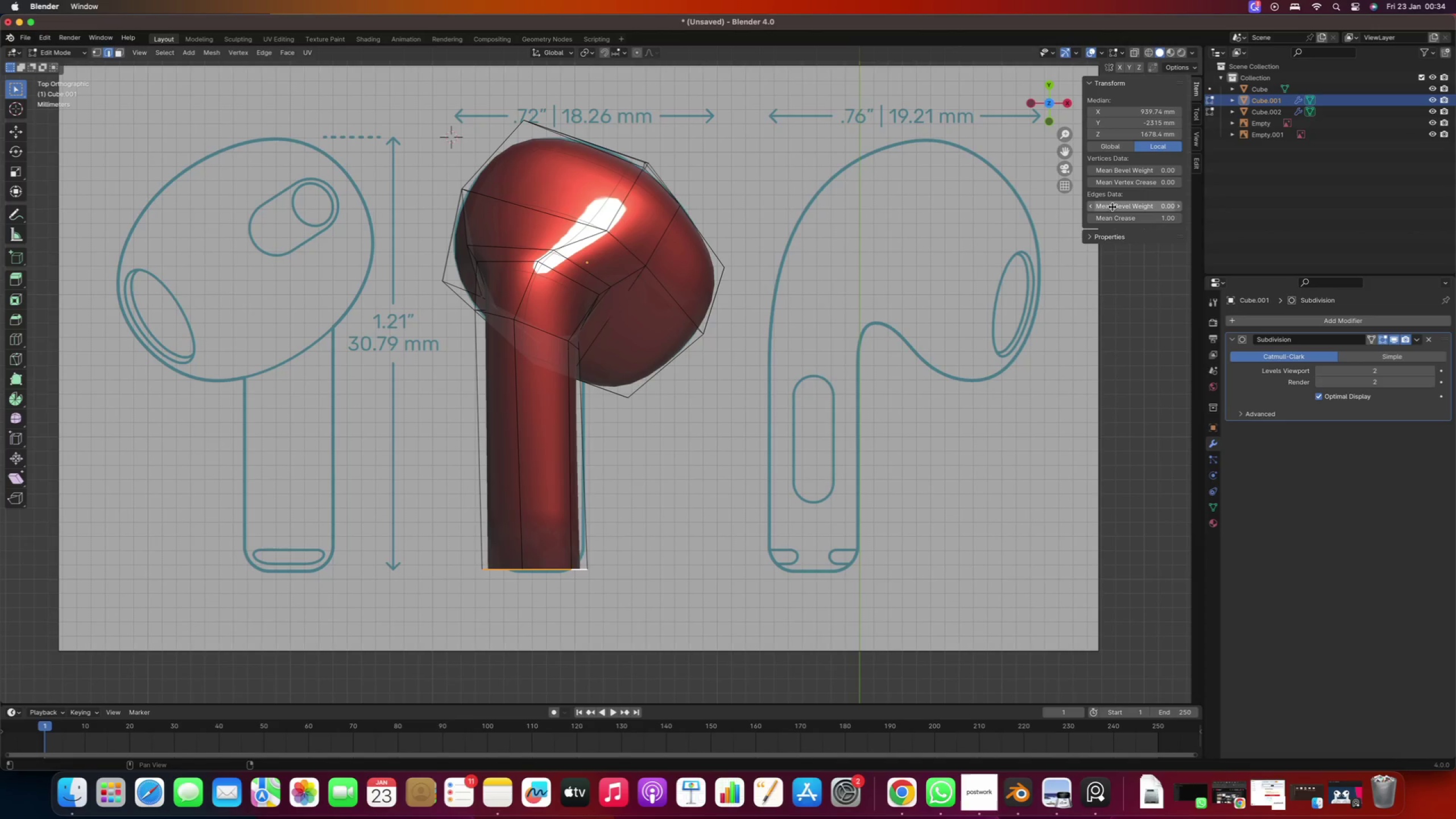 
left_click_drag(start_coordinate=[1153, 221], to_coordinate=[934, 273])
 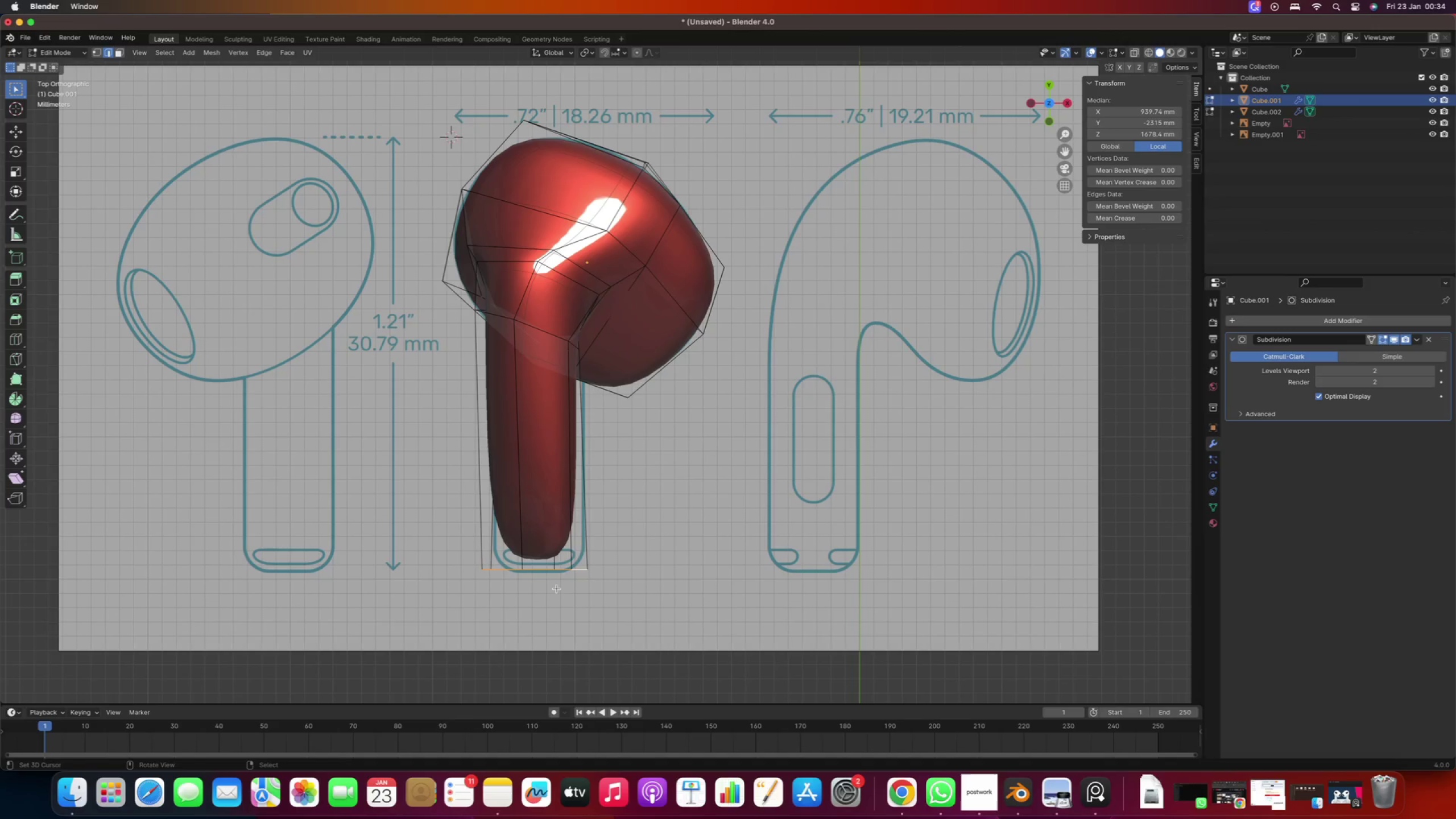 
key(Control+B)
 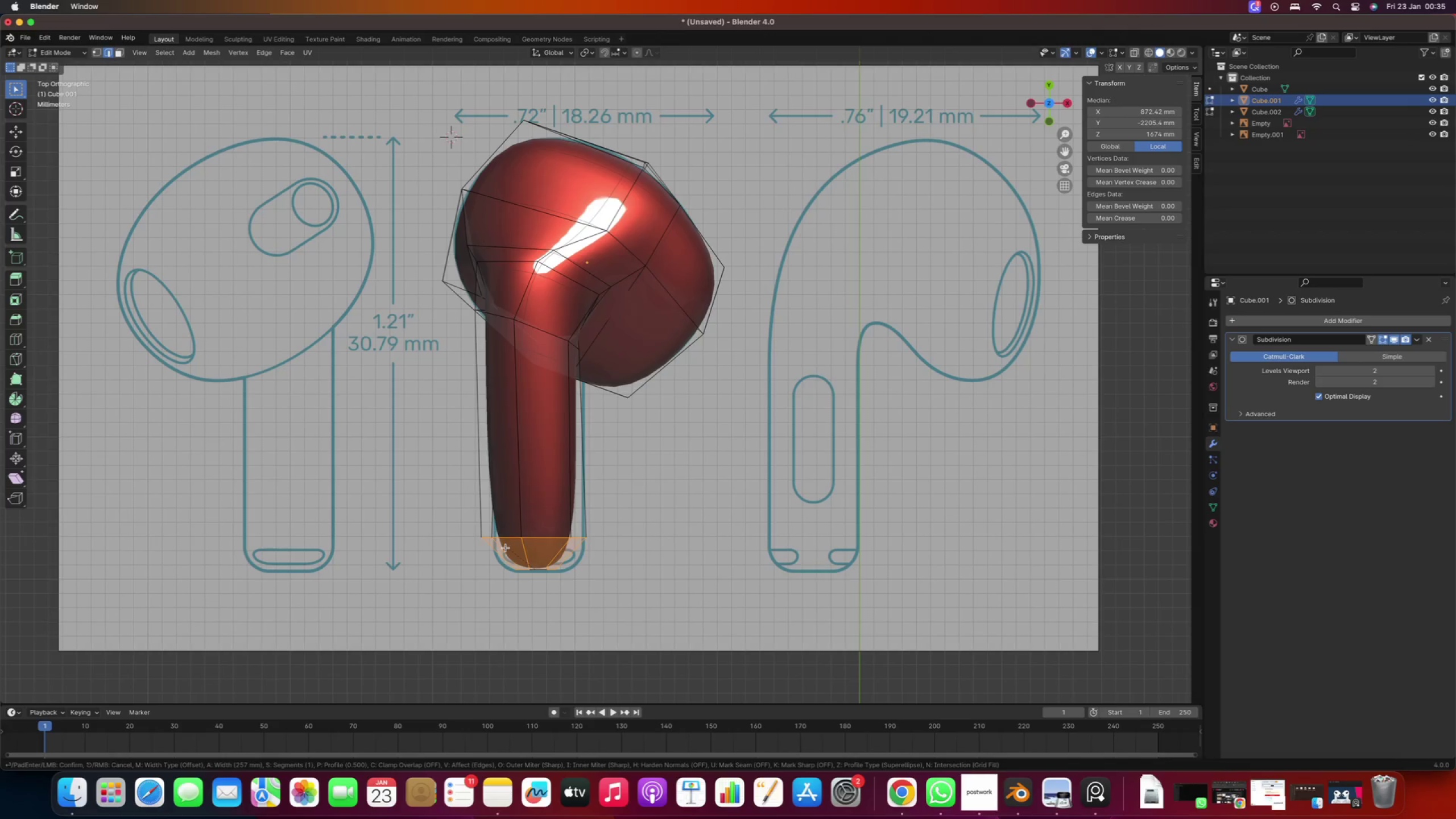 
scroll: coordinate [506, 556], scroll_direction: up, amount: 2.0
 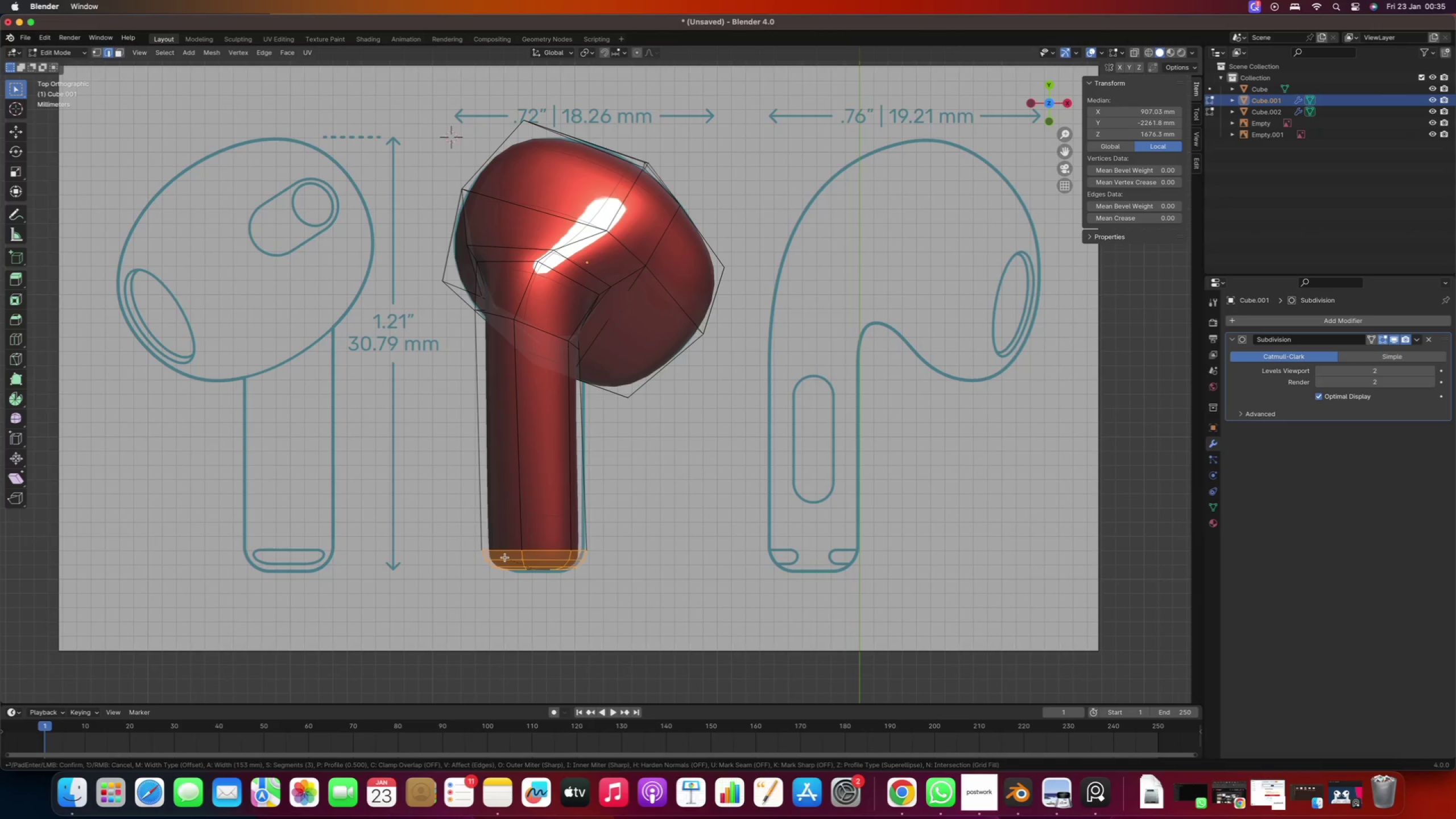 
left_click([505, 557])
 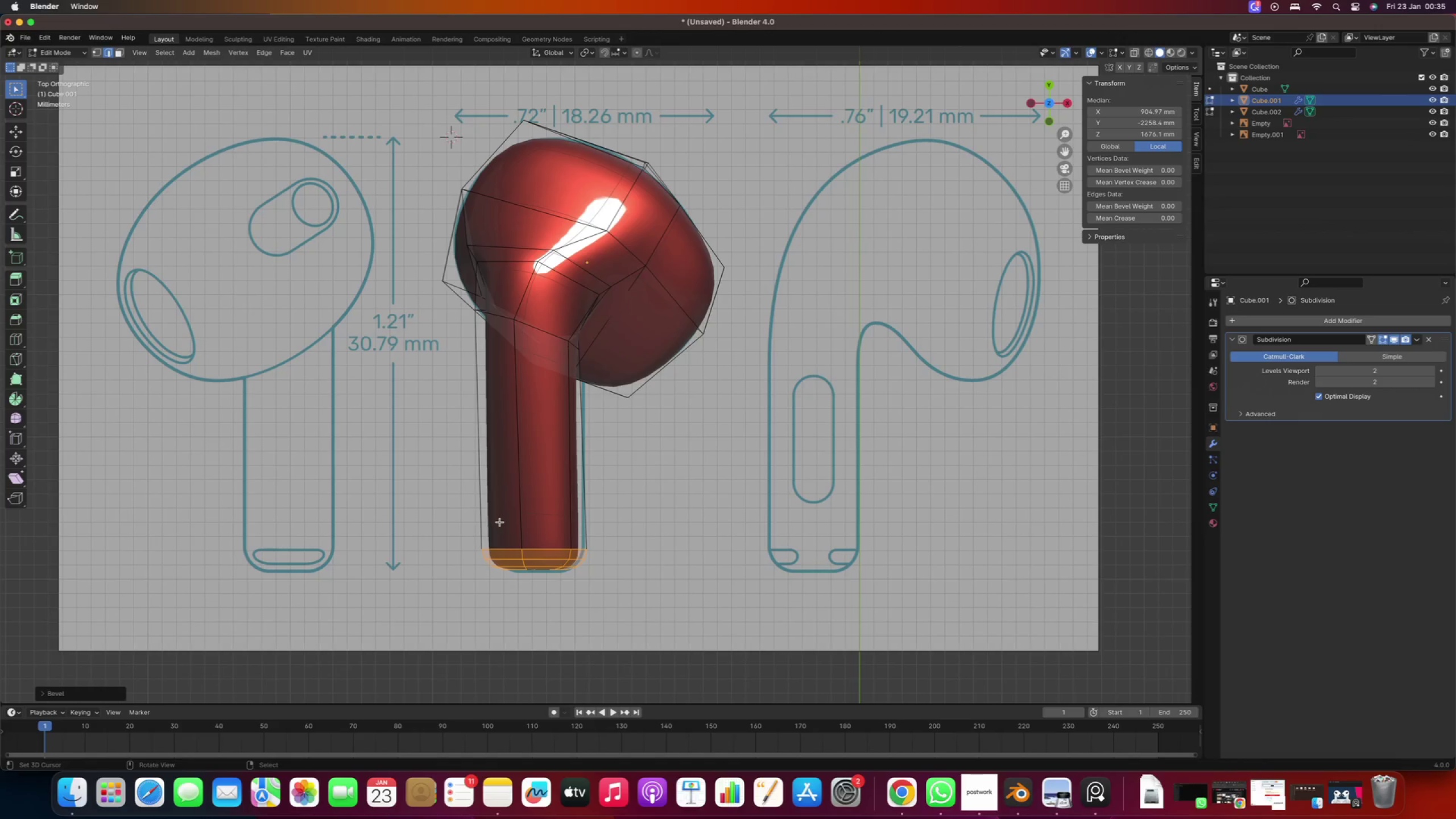 
type(ag)
 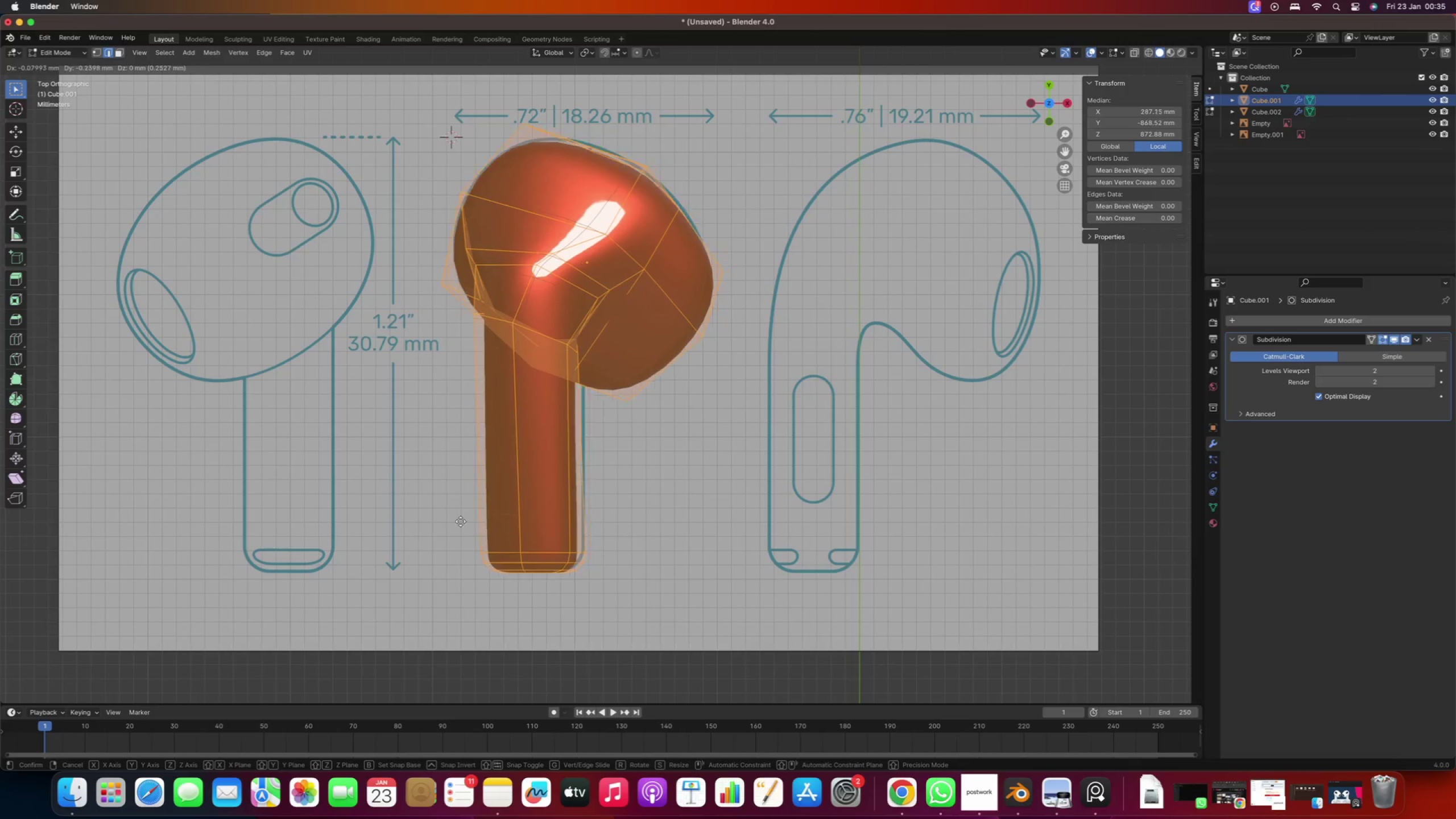 
key(X)
 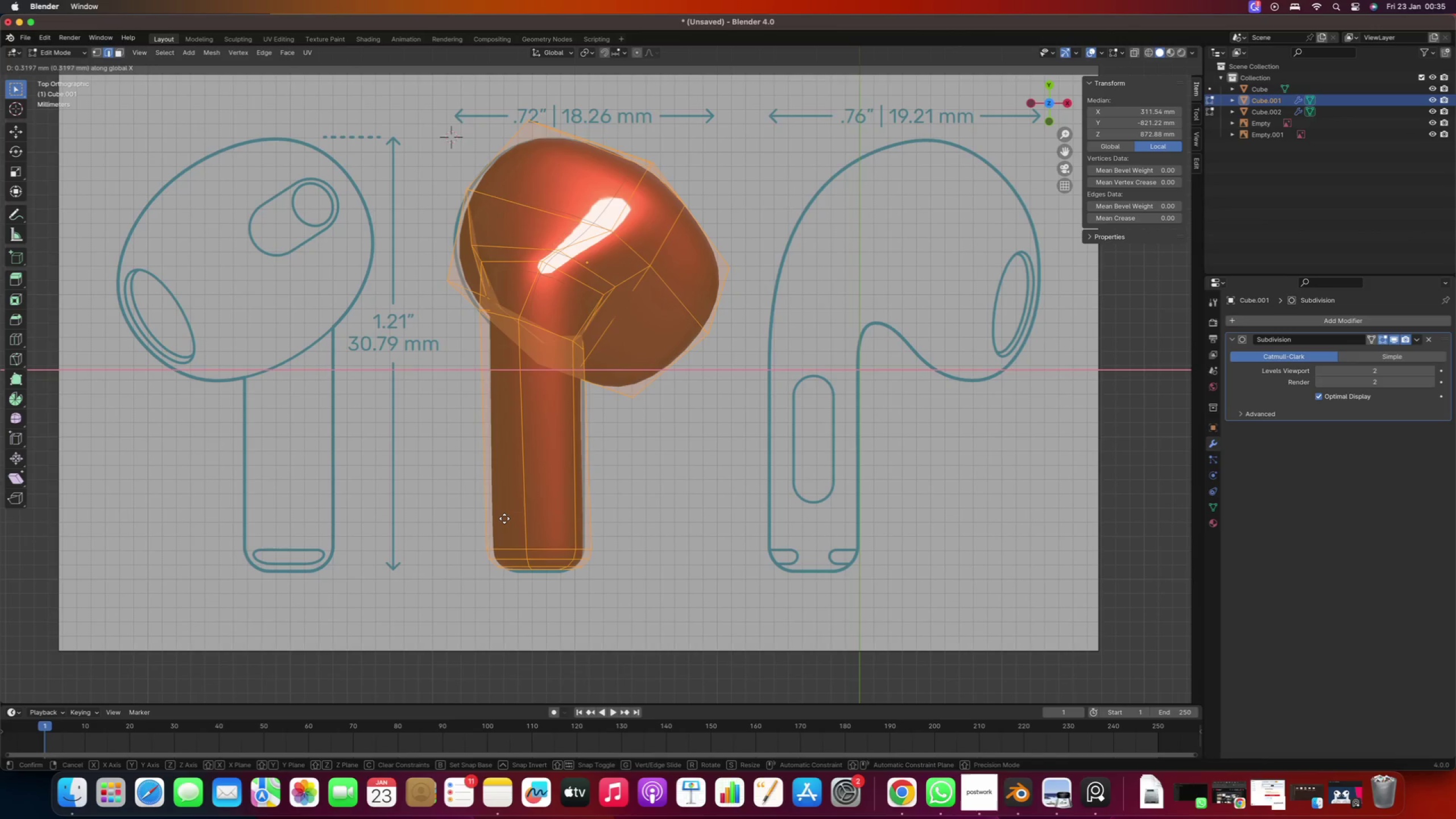 
left_click([504, 519])
 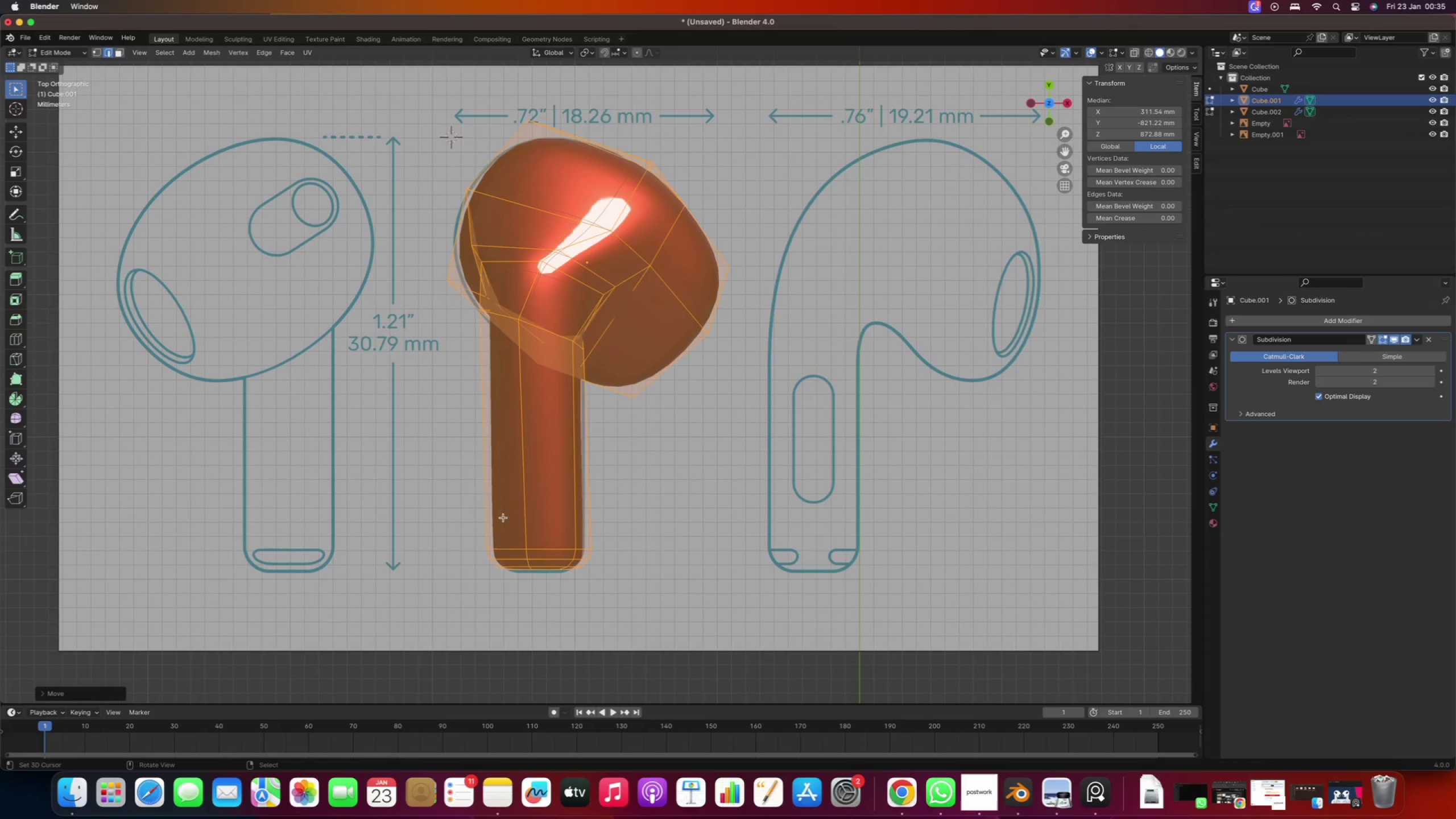 
scroll: coordinate [460, 457], scroll_direction: down, amount: 16.0
 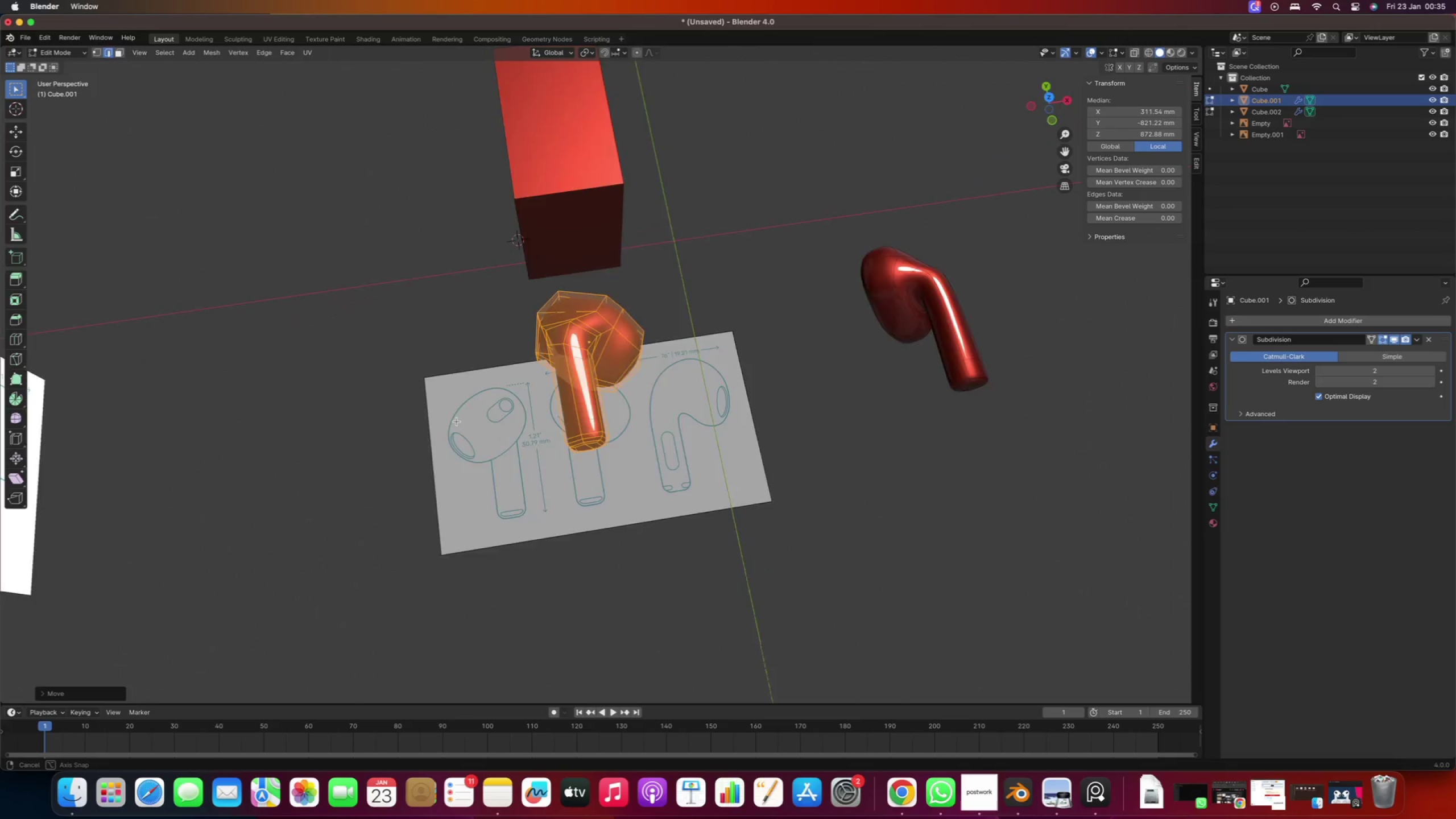 
scroll: coordinate [594, 346], scroll_direction: up, amount: 17.0
 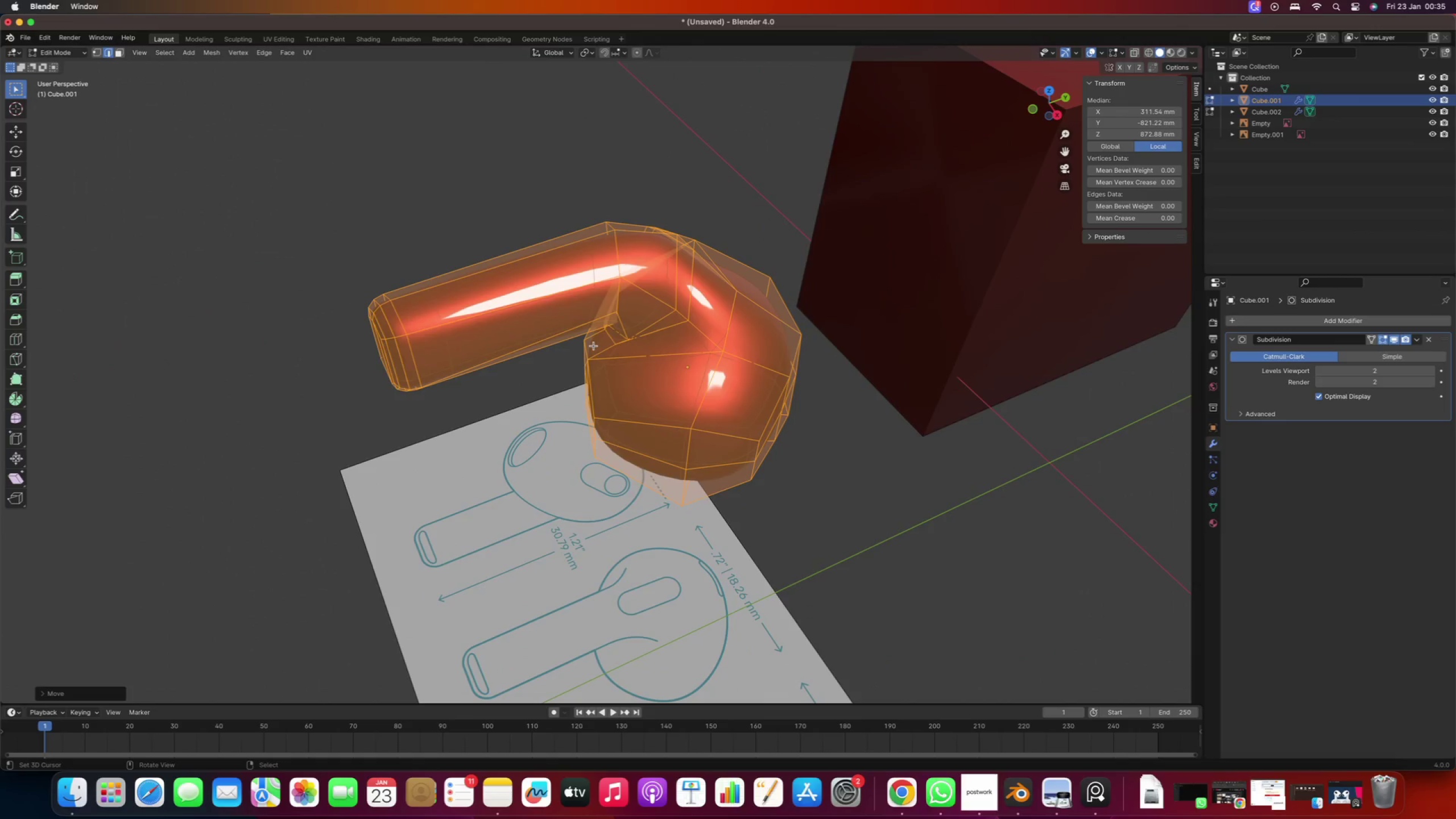 
key(Tab)
 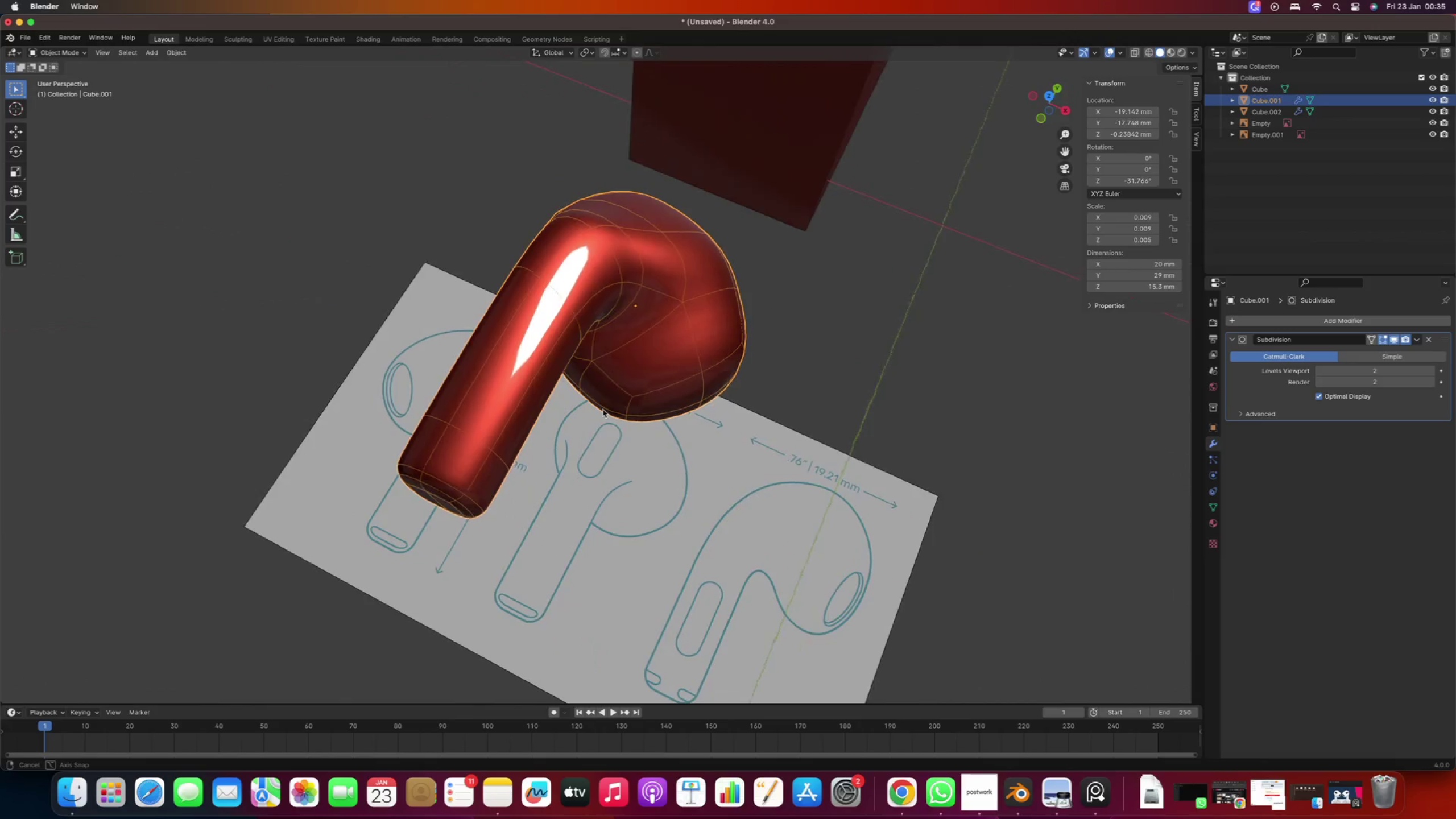 
key(Numpad7)
 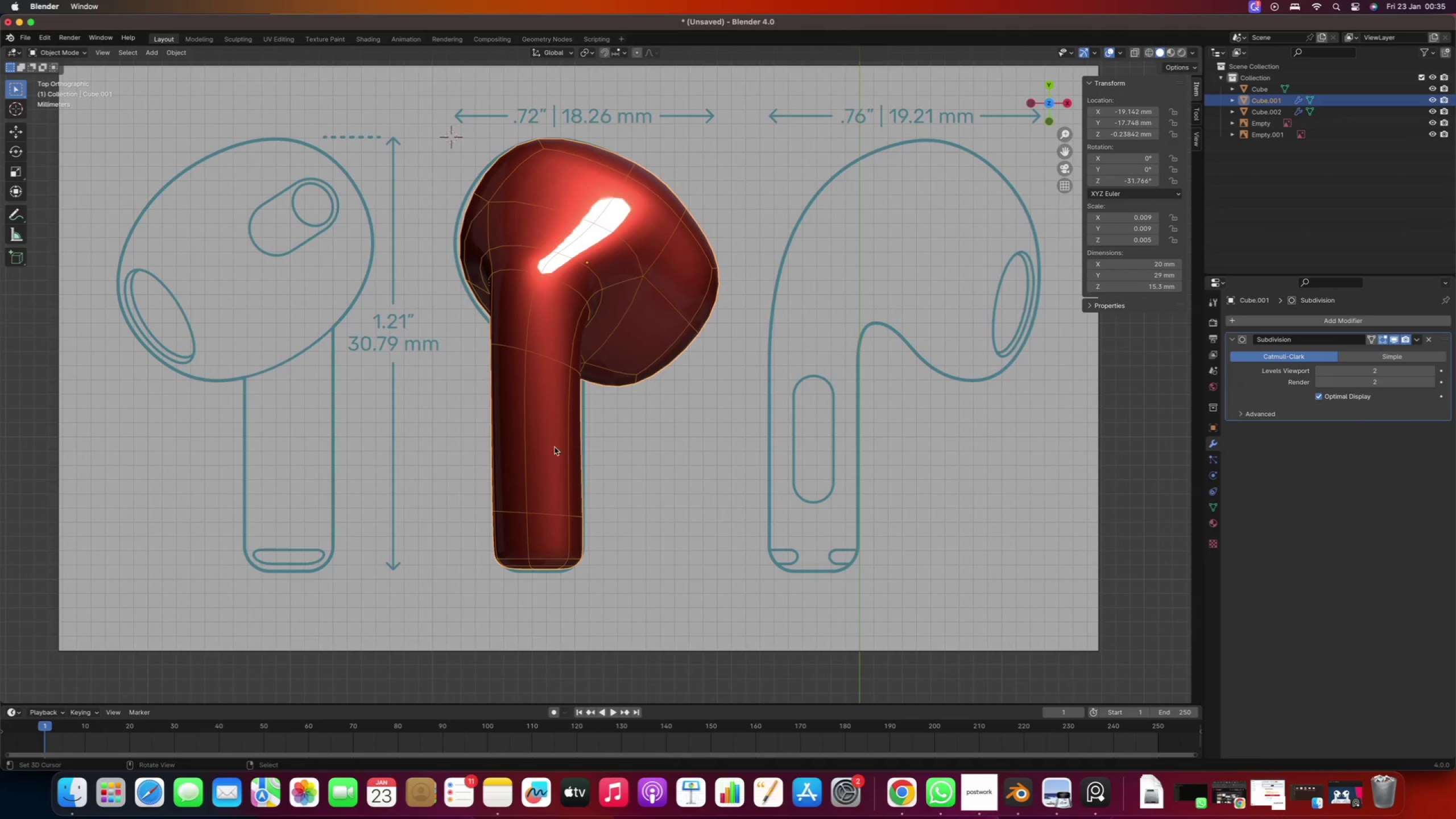 
scroll: coordinate [553, 448], scroll_direction: down, amount: 9.0
 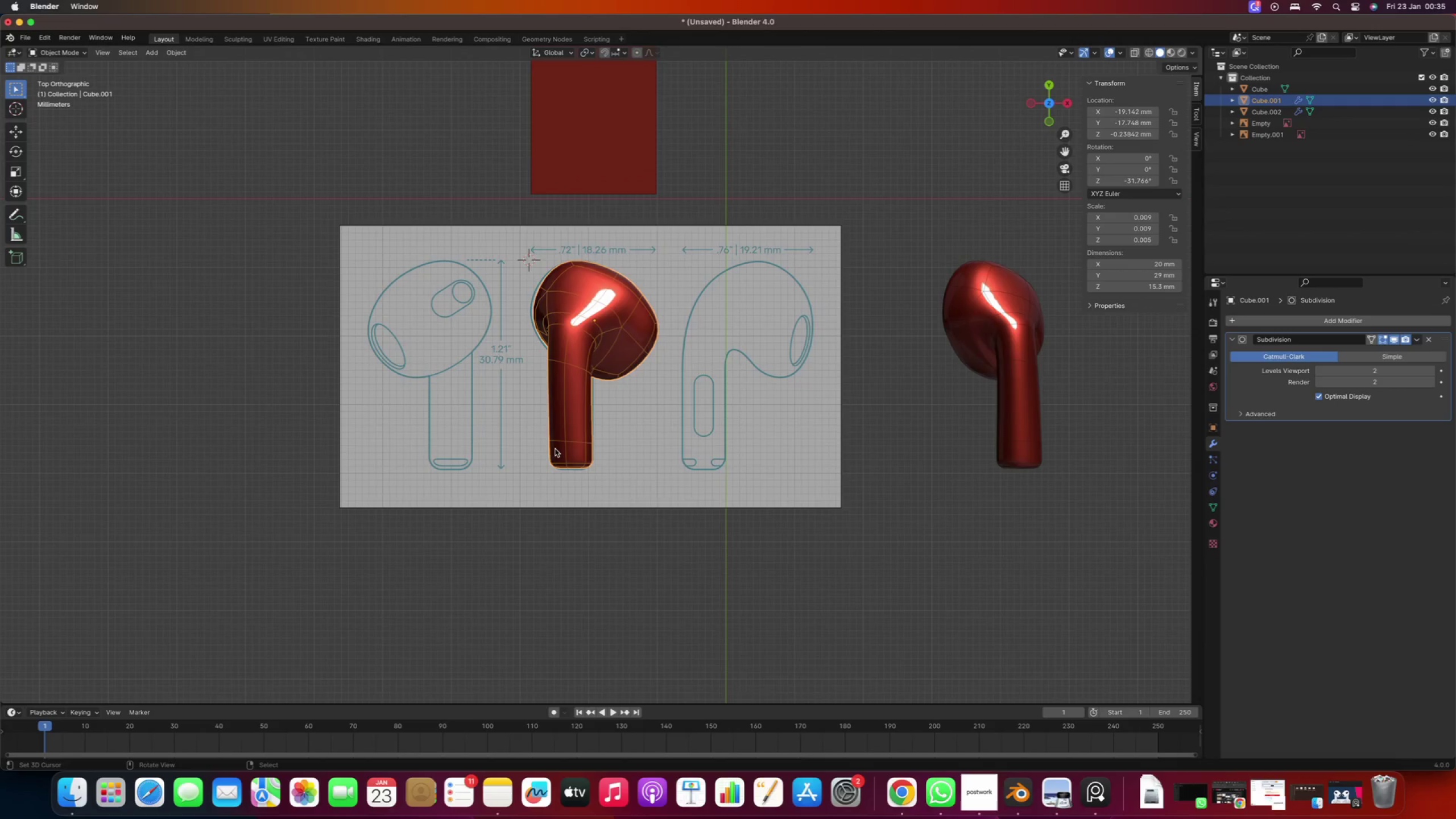 
scroll: coordinate [563, 460], scroll_direction: up, amount: 8.0
 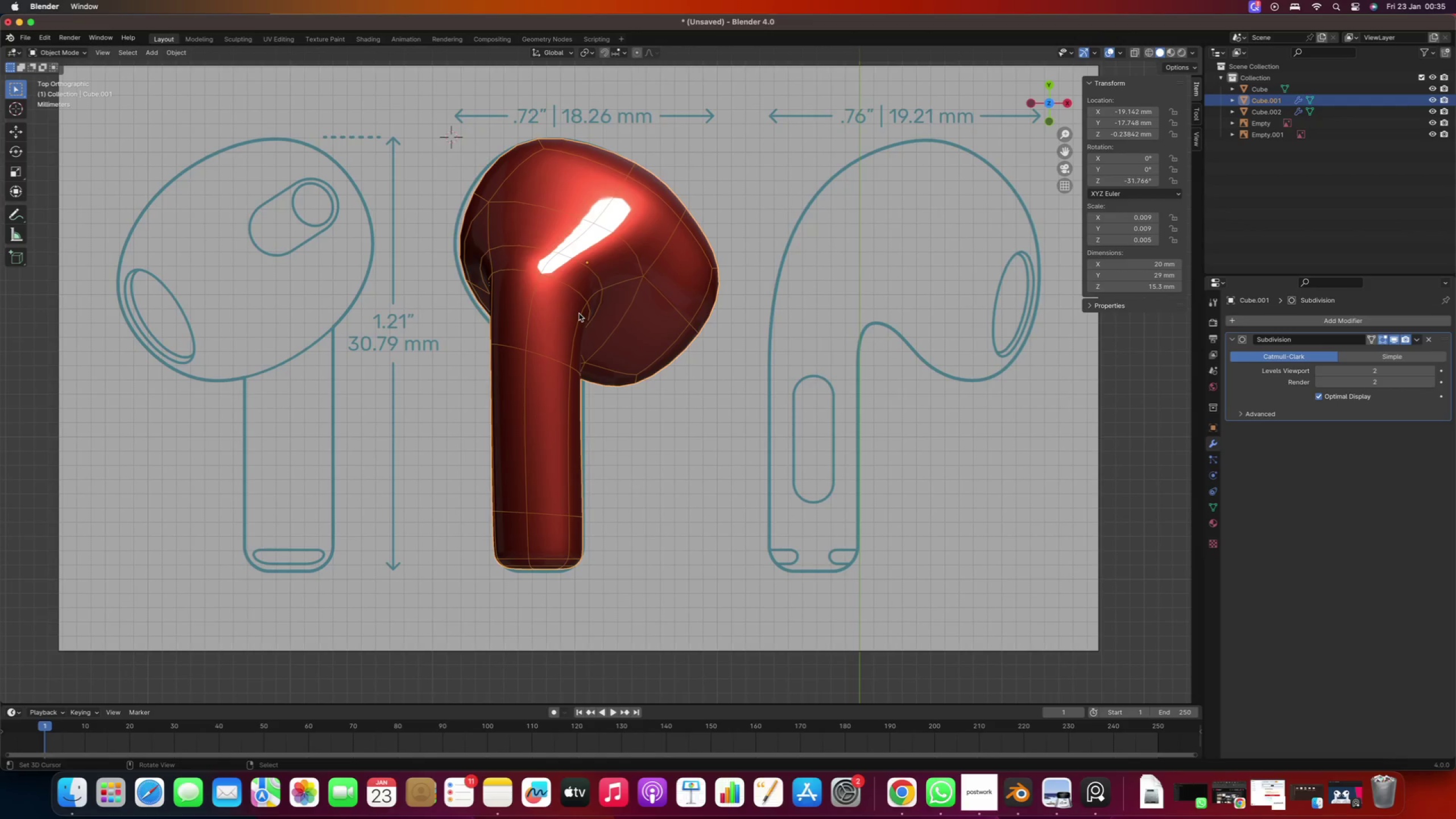 
hold_key(key=ShiftRight, duration=0.66)
 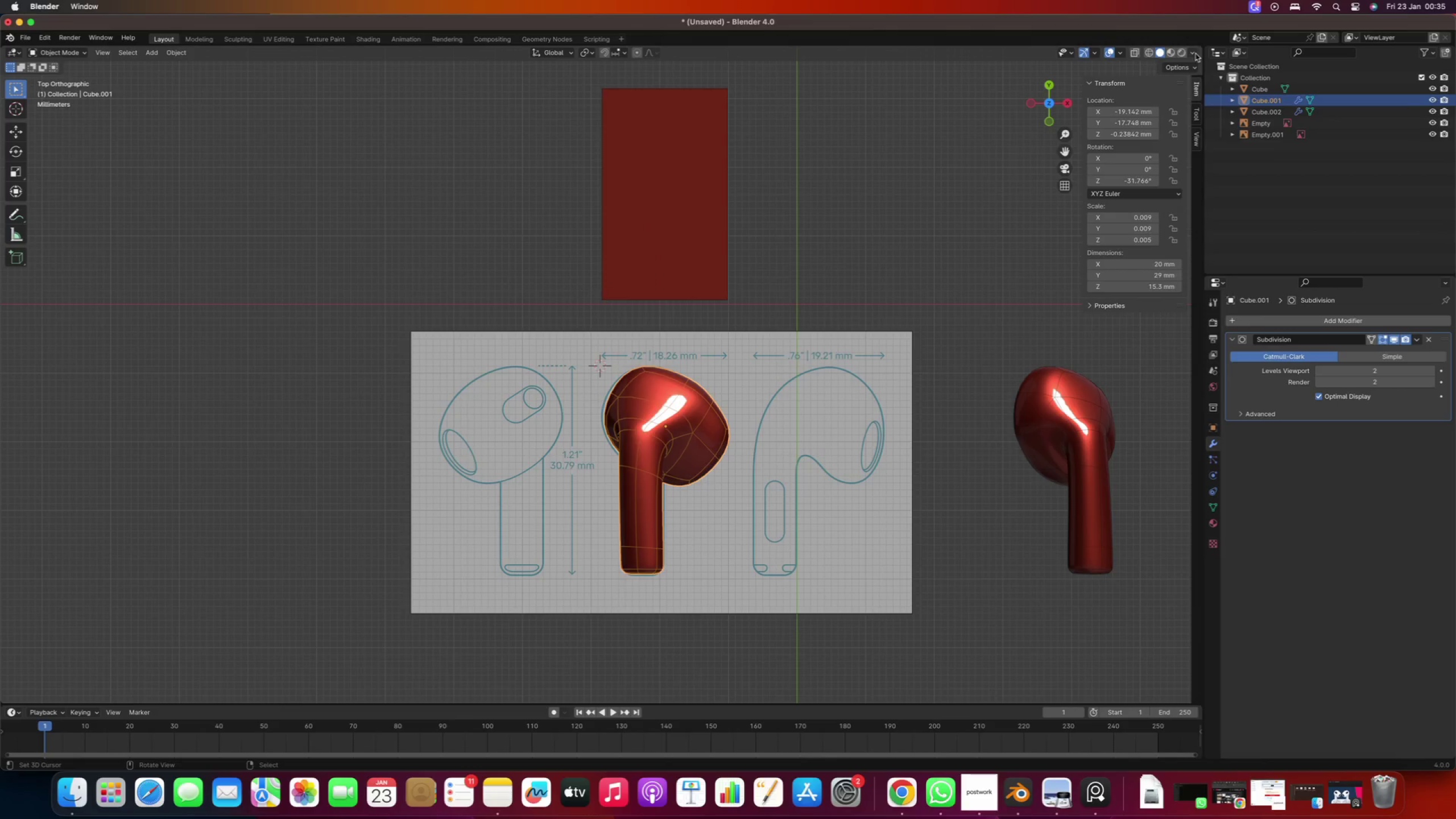 
scroll: coordinate [557, 327], scroll_direction: down, amount: 9.0
 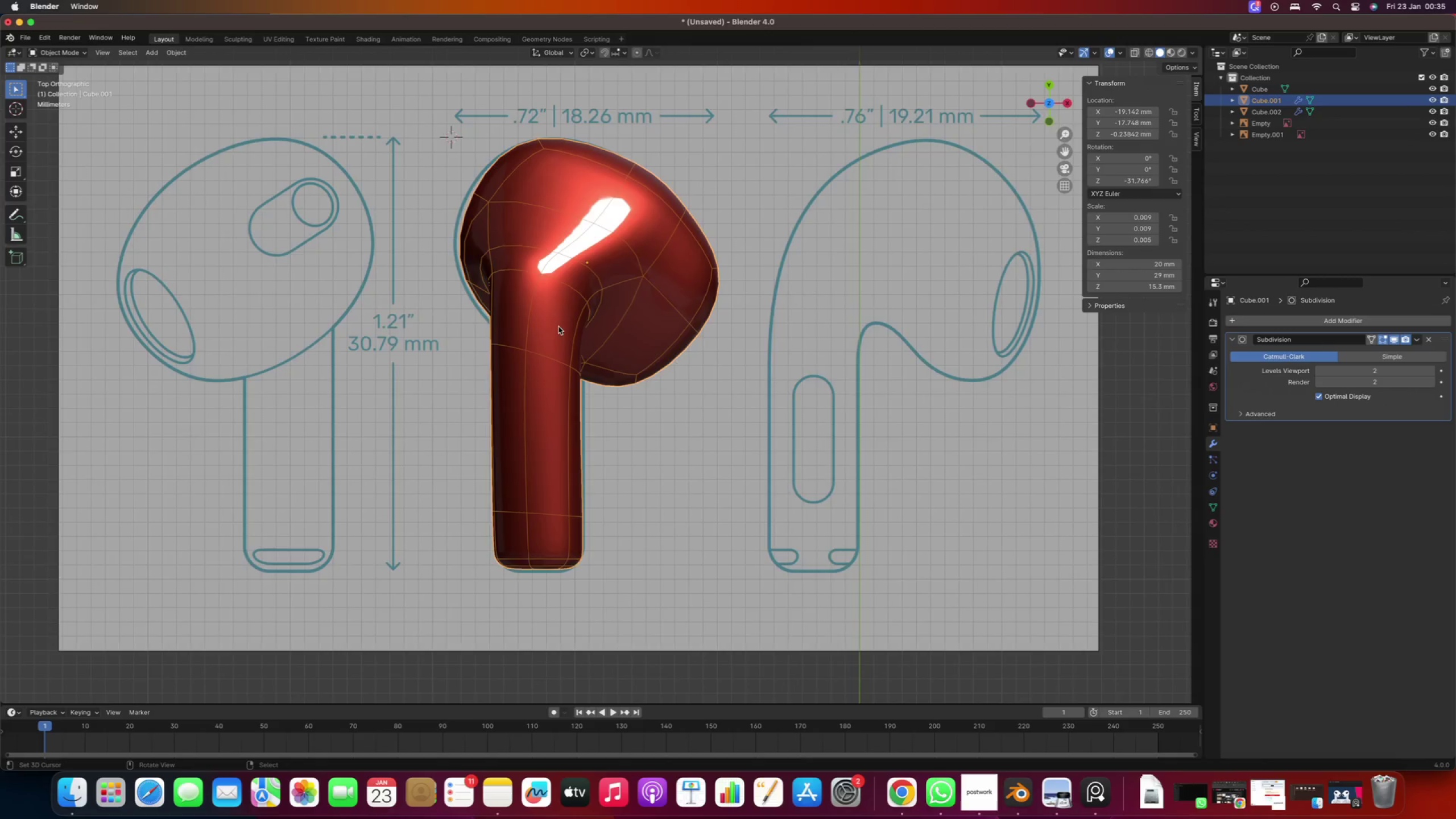 
left_click([1179, 132])
 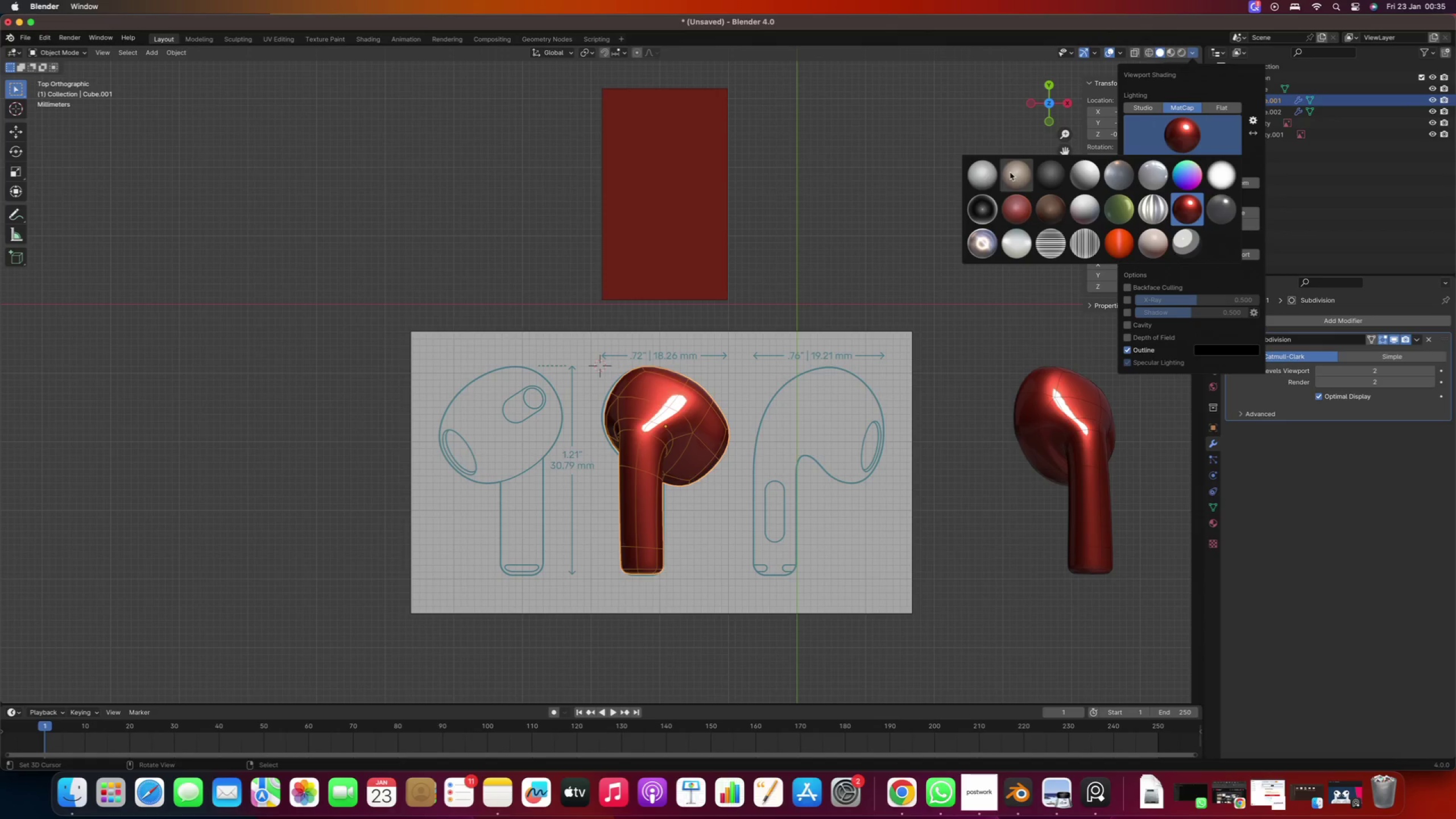 
left_click([971, 174])
 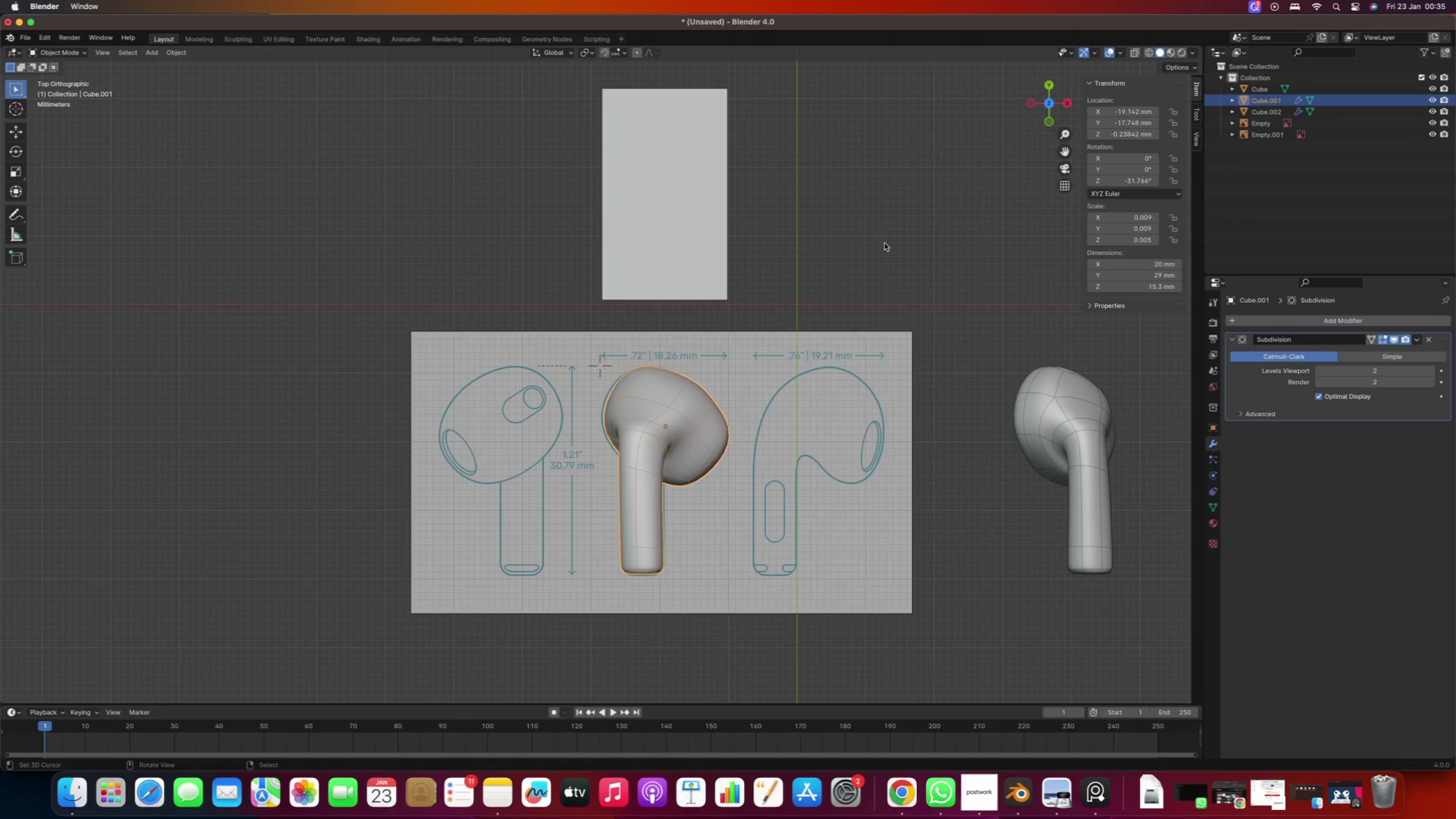 
hold_key(key=ShiftRight, duration=0.43)
 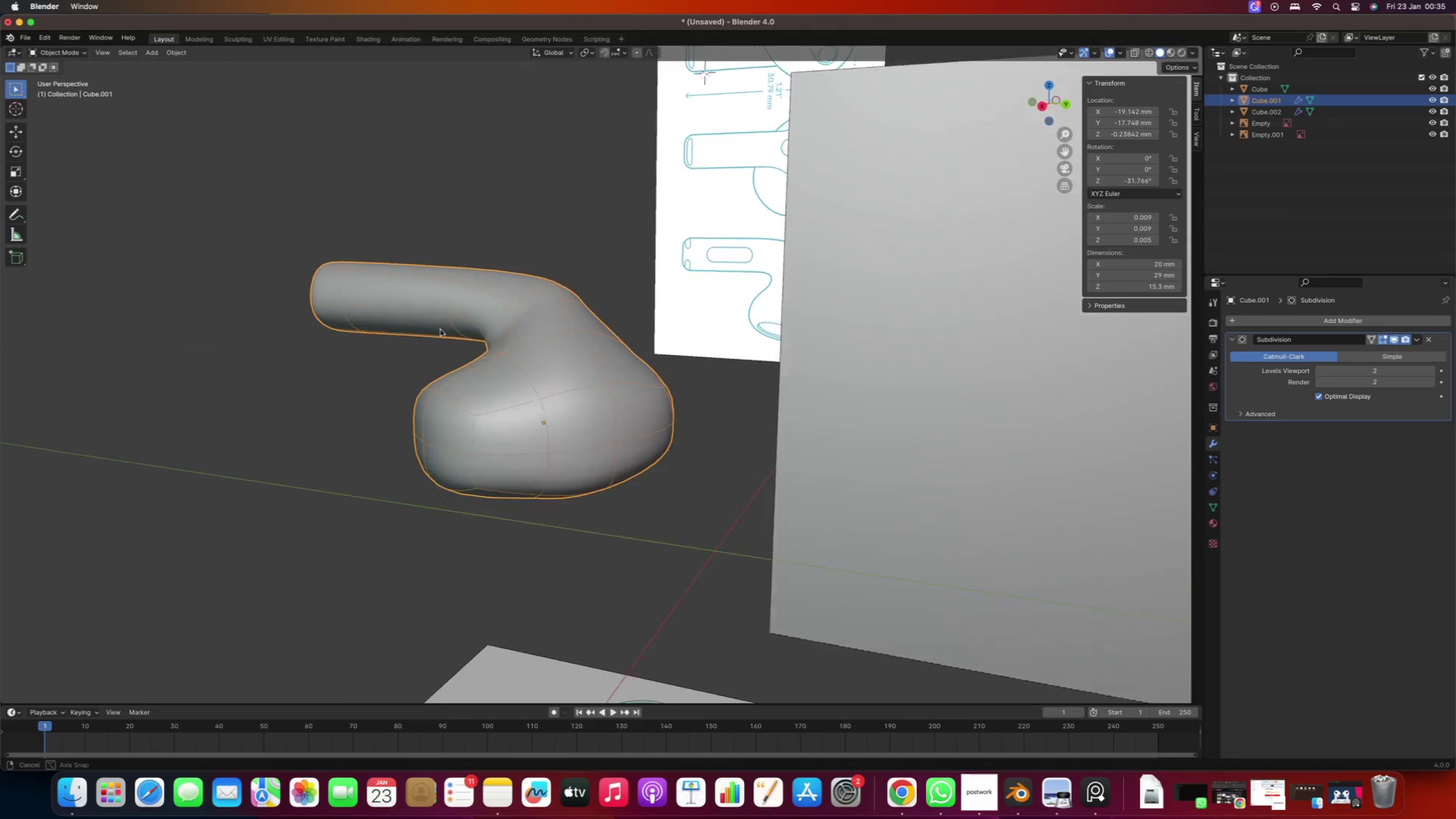 
scroll: coordinate [635, 446], scroll_direction: up, amount: 9.0
 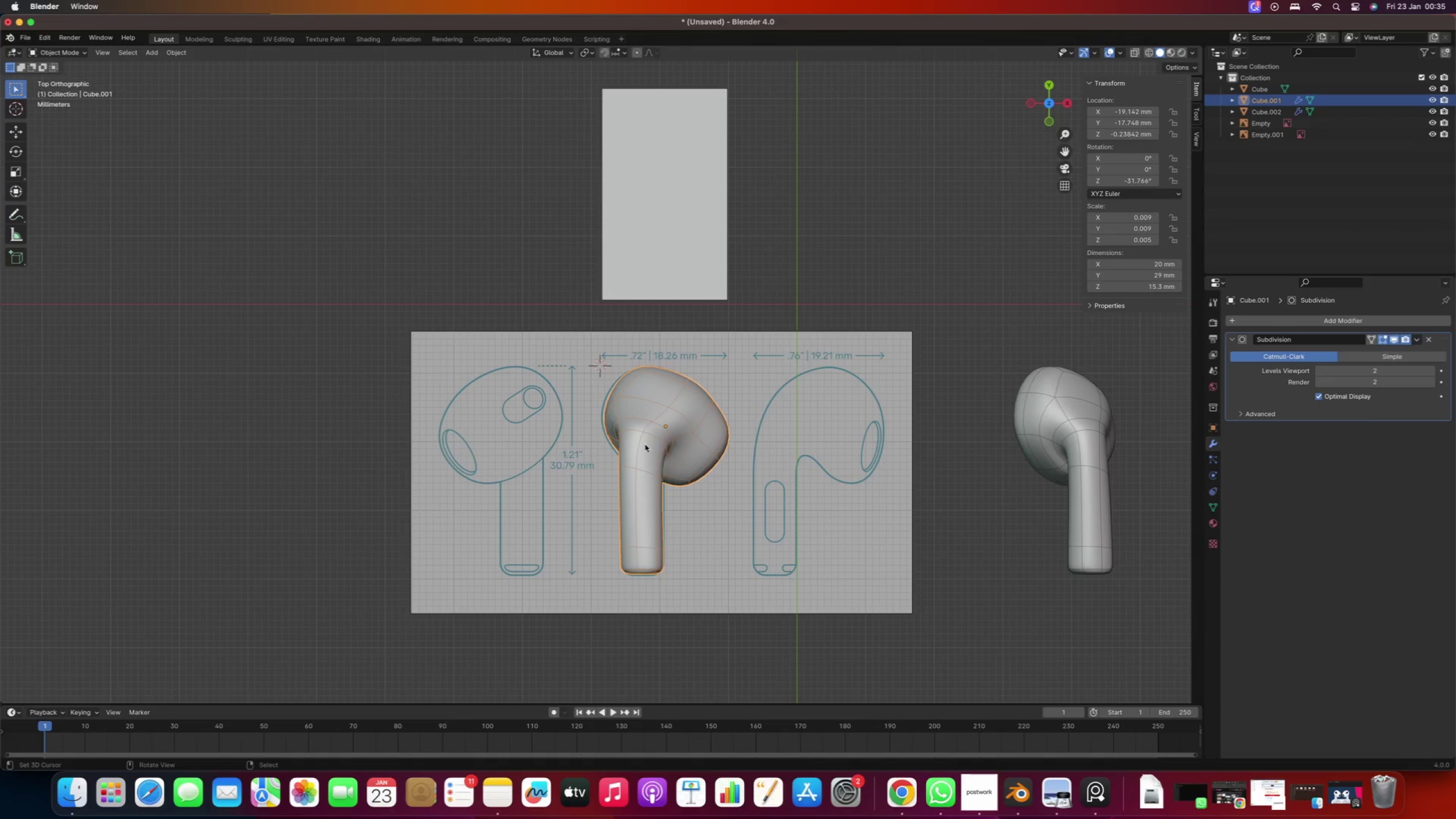 
right_click([558, 359])
 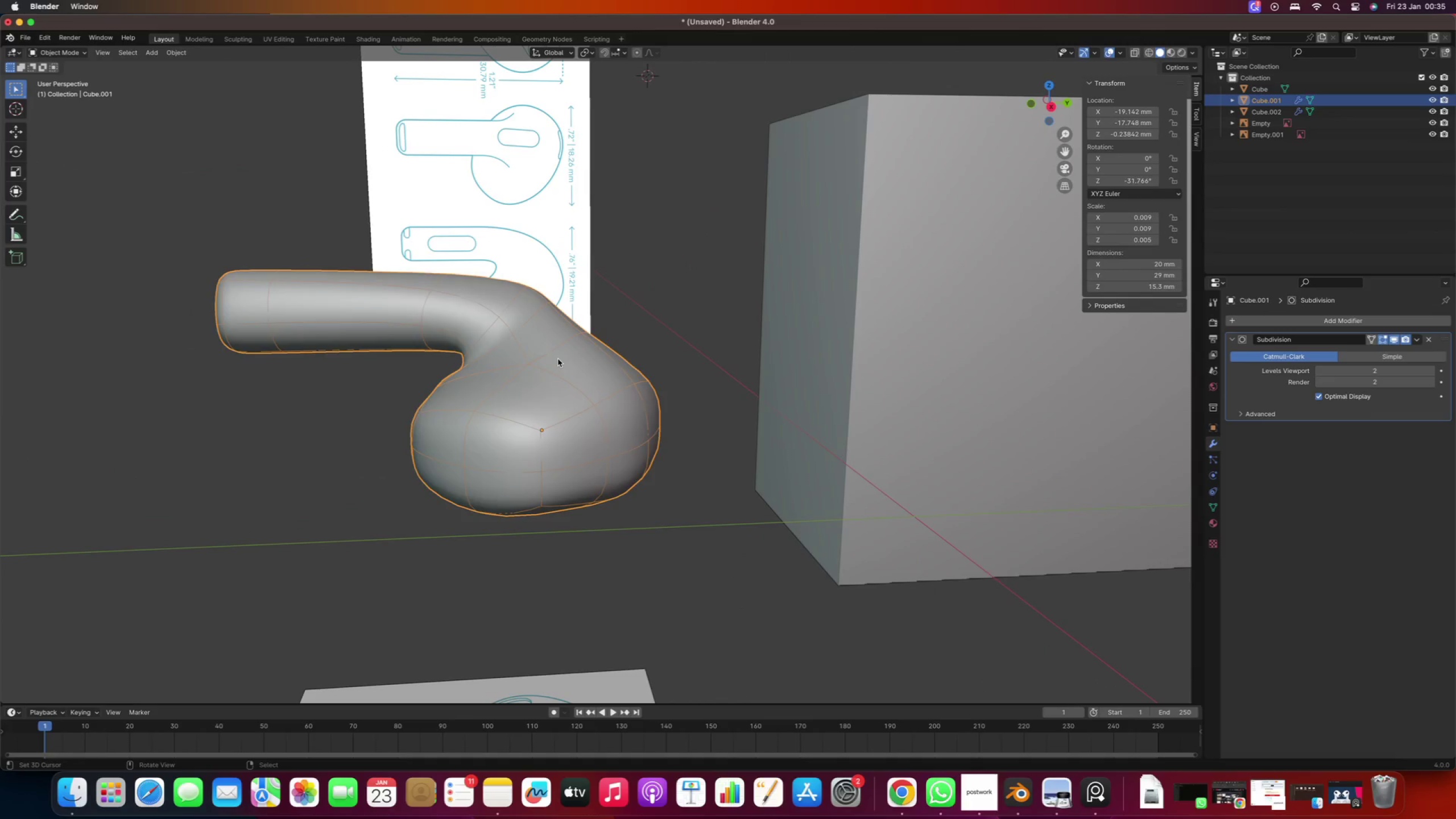 
key(Tab)
 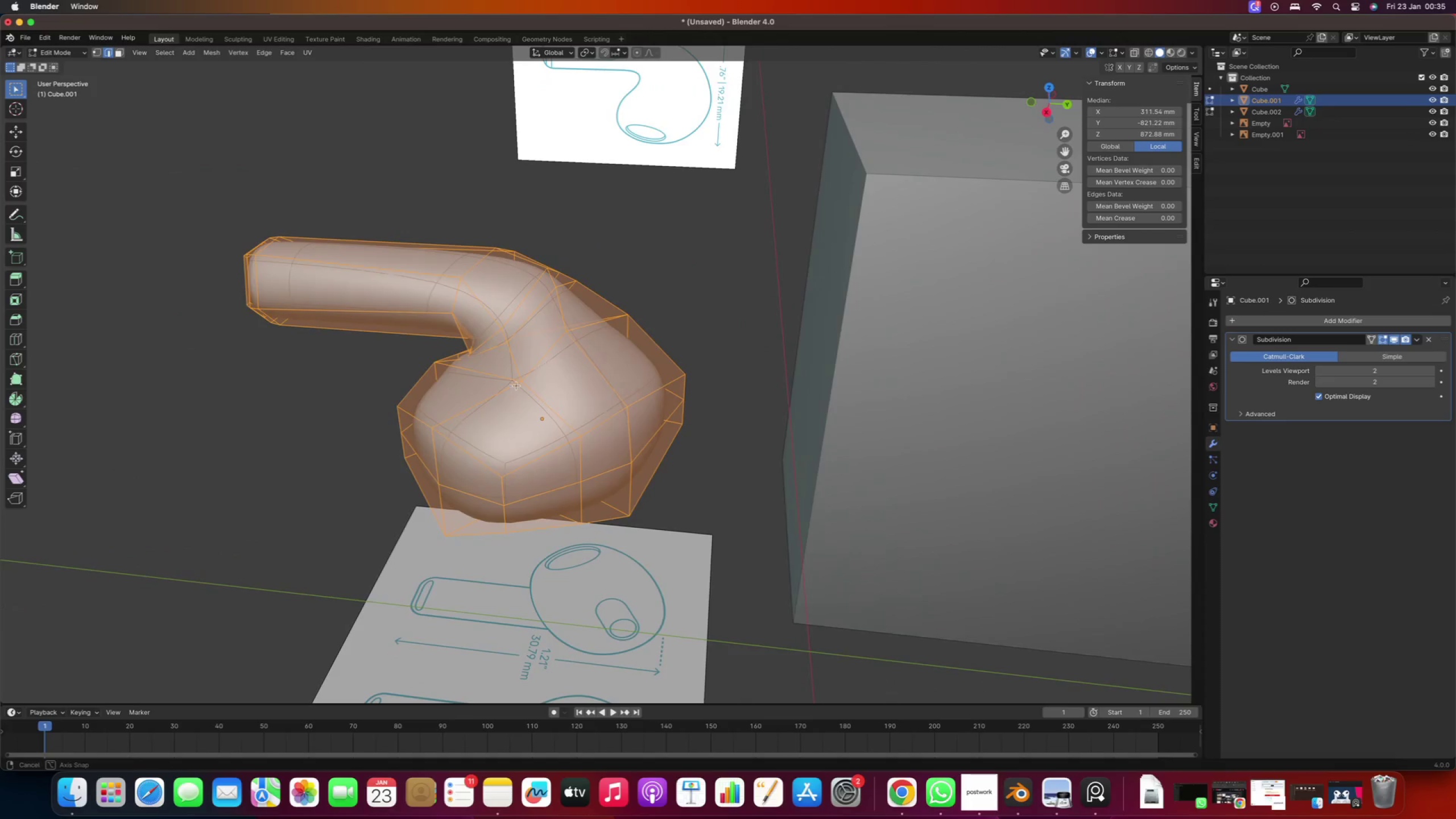 
right_click([564, 338])
 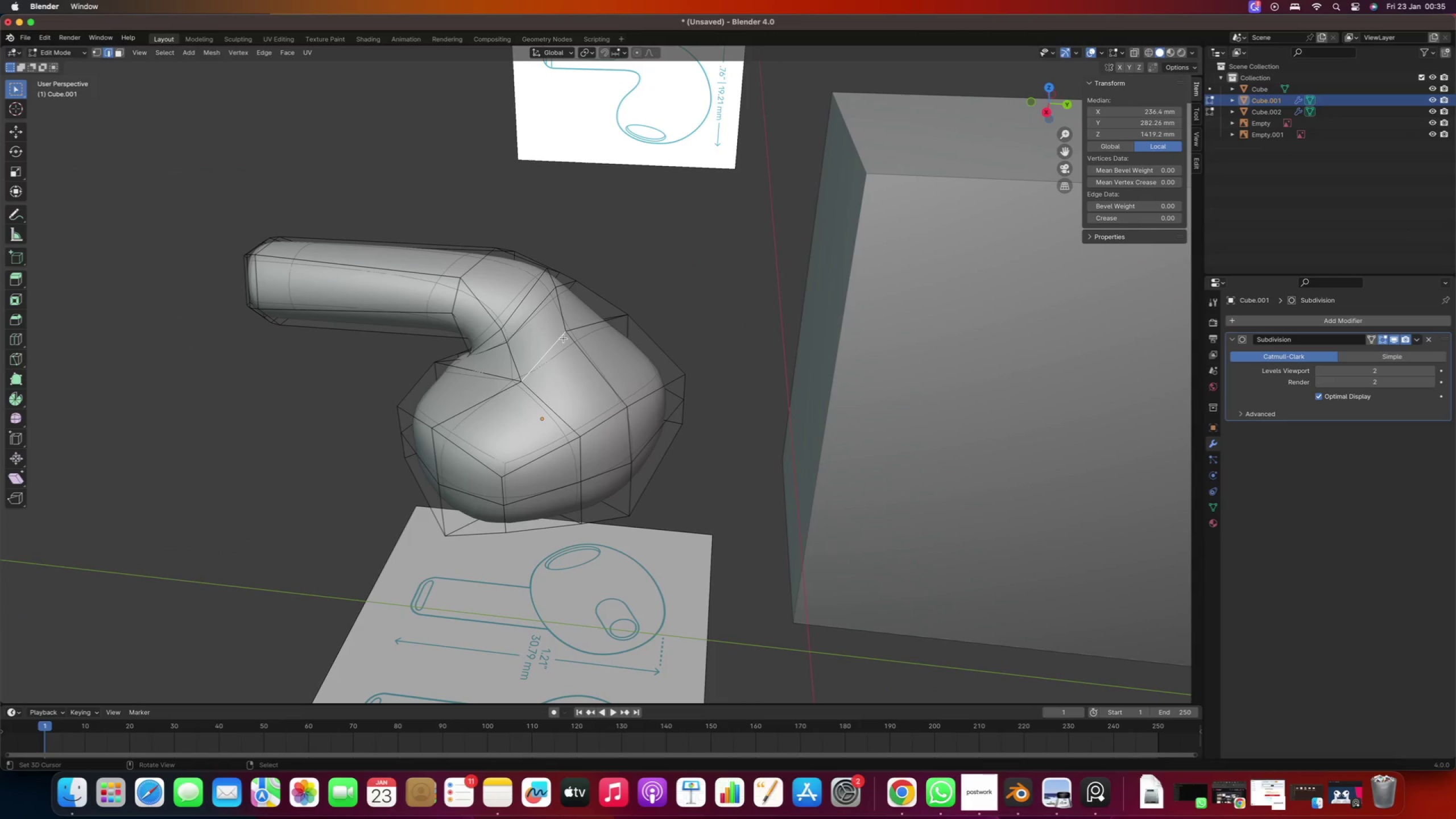 
key(1)
 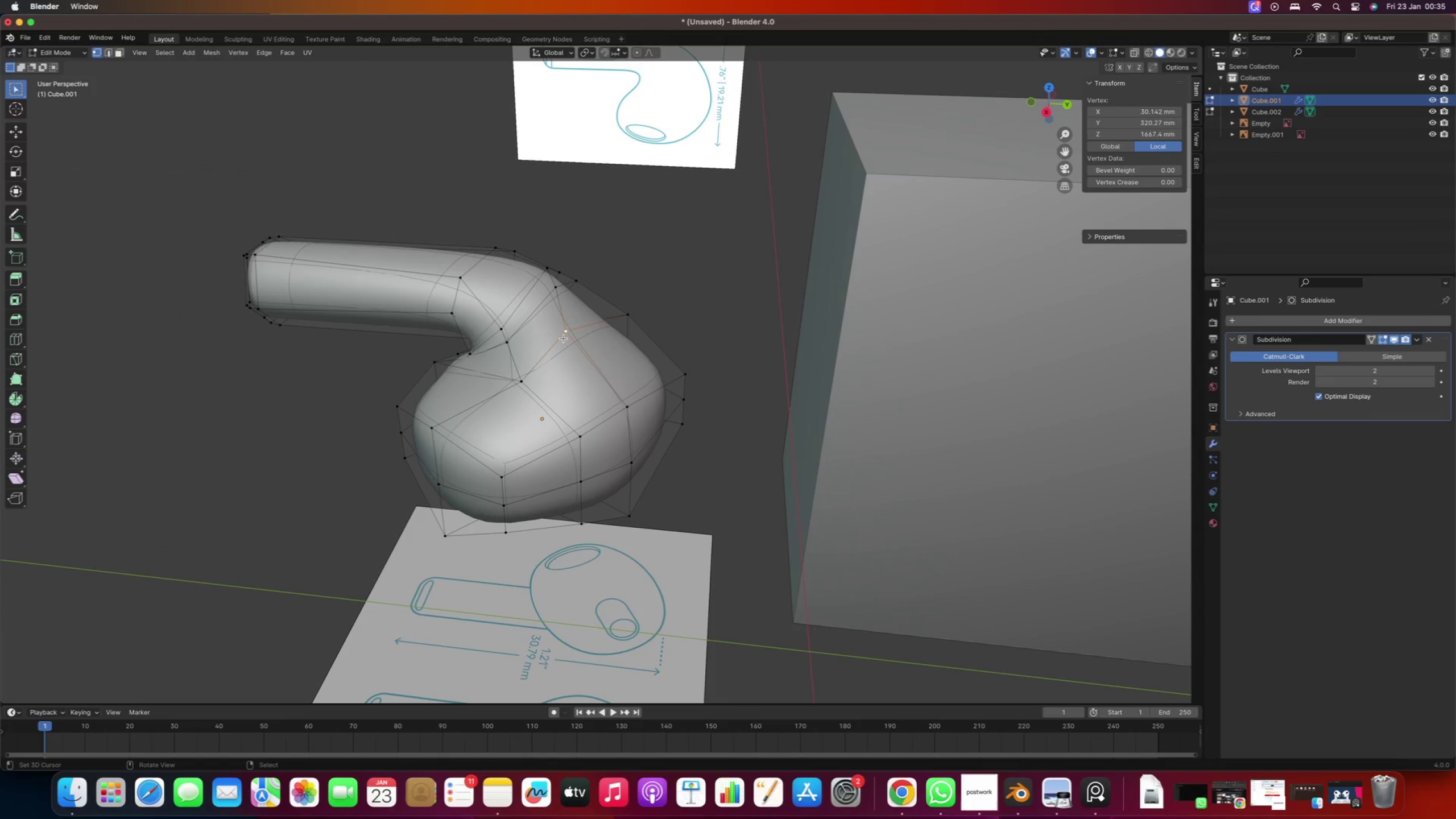 
right_click([564, 338])
 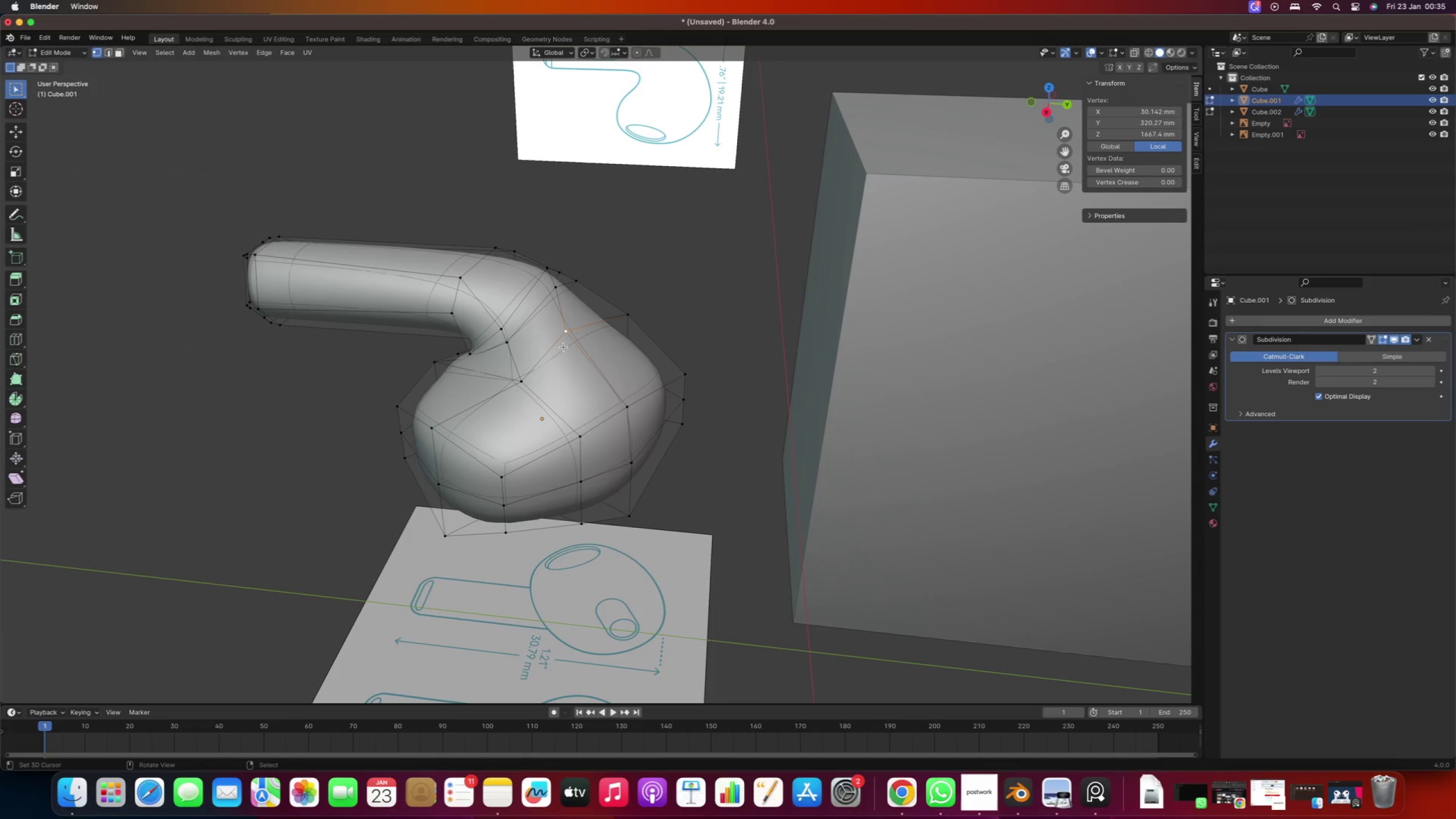 
scroll: coordinate [560, 359], scroll_direction: up, amount: 1.0
 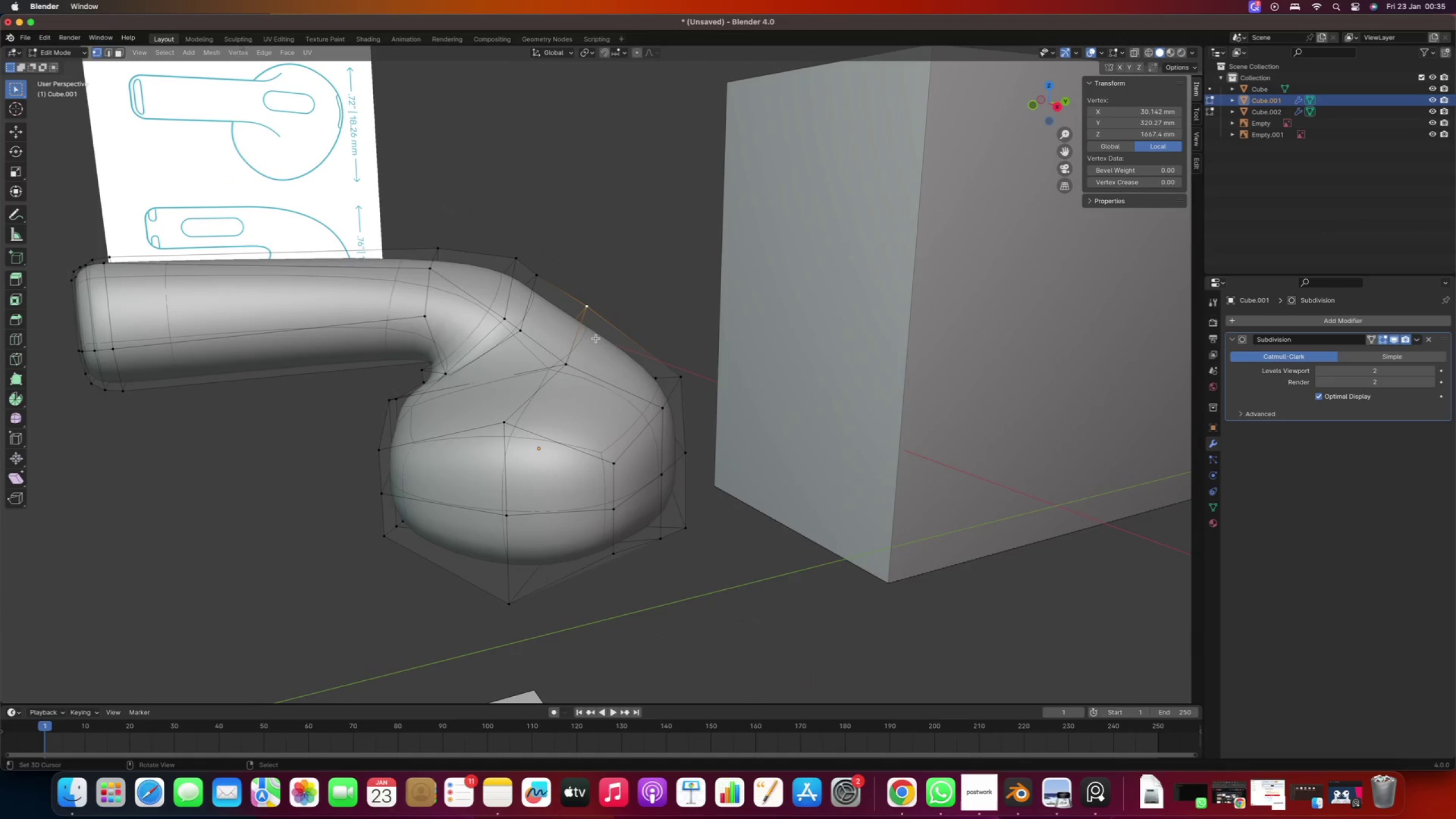 
type(gz)
 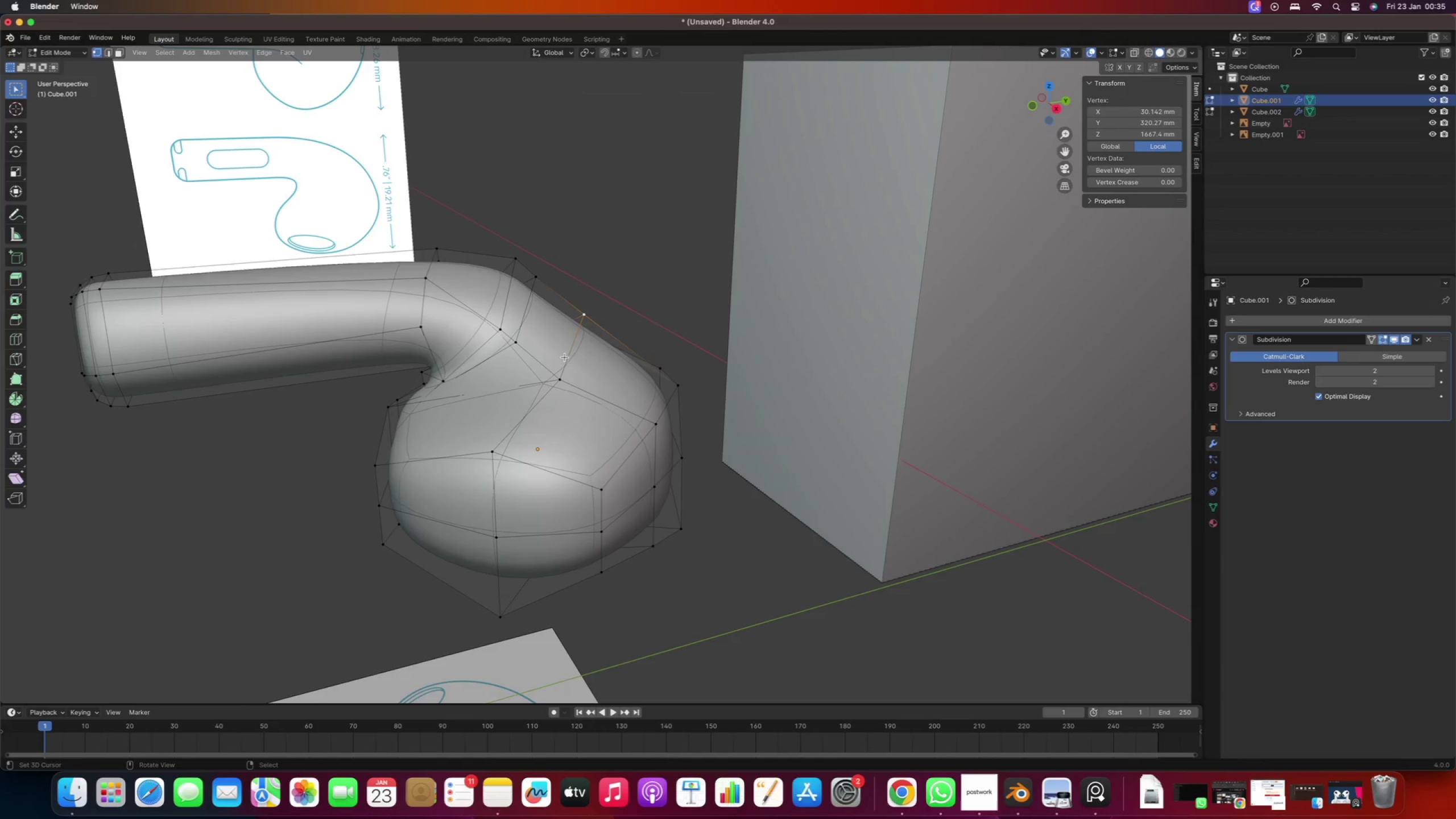 
type(gzz)
 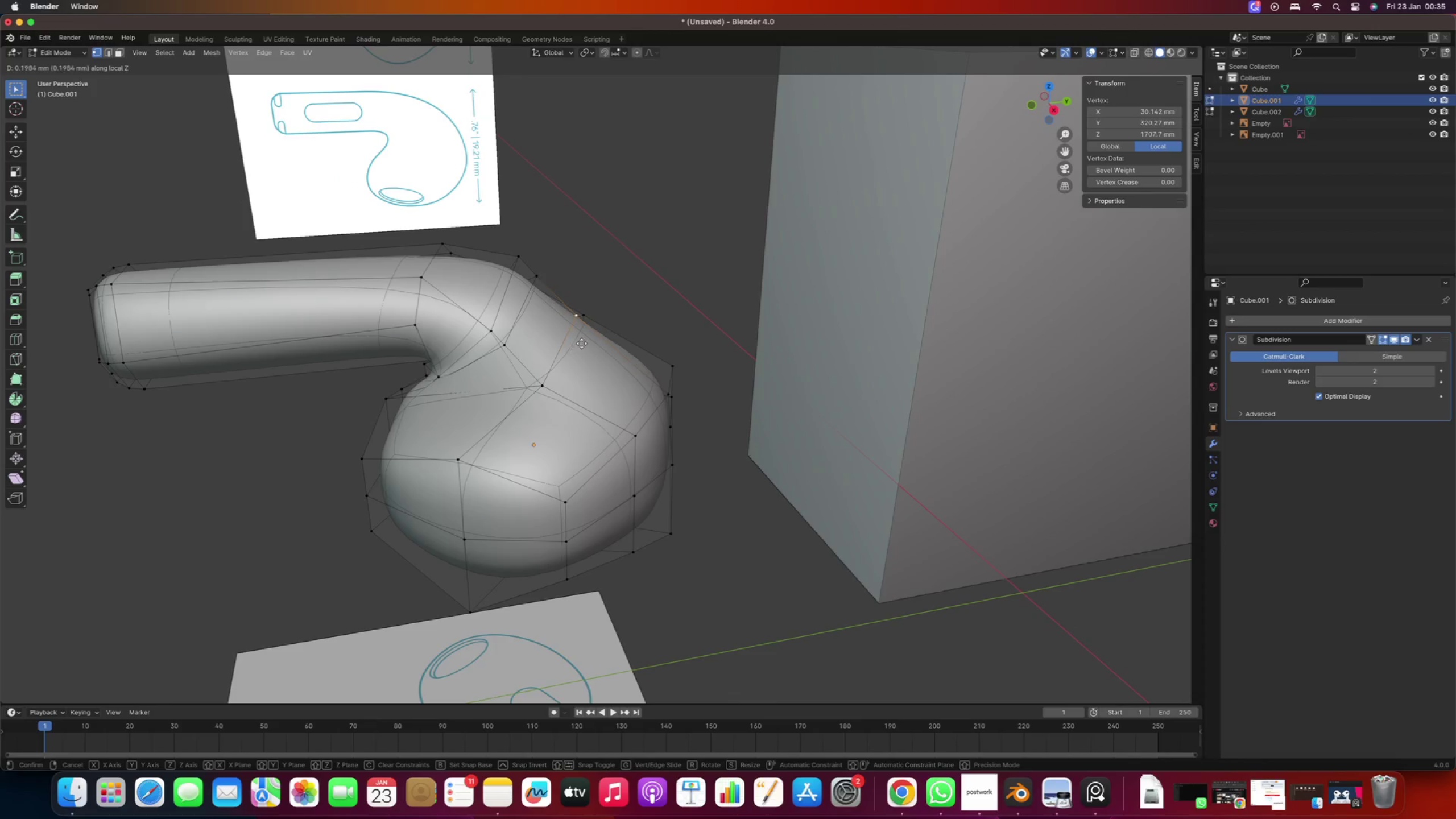 
key(Z)
 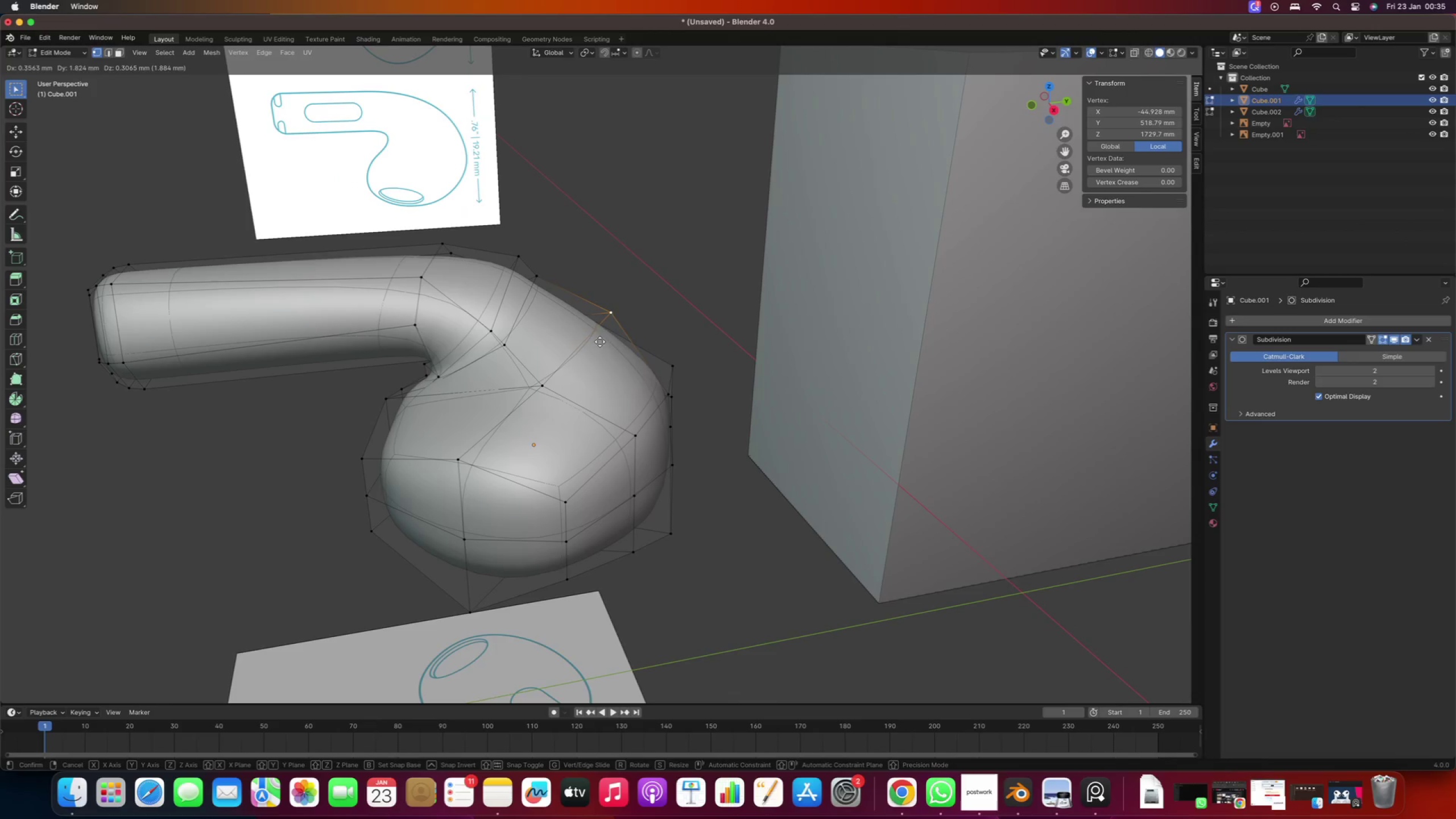 
left_click([598, 344])